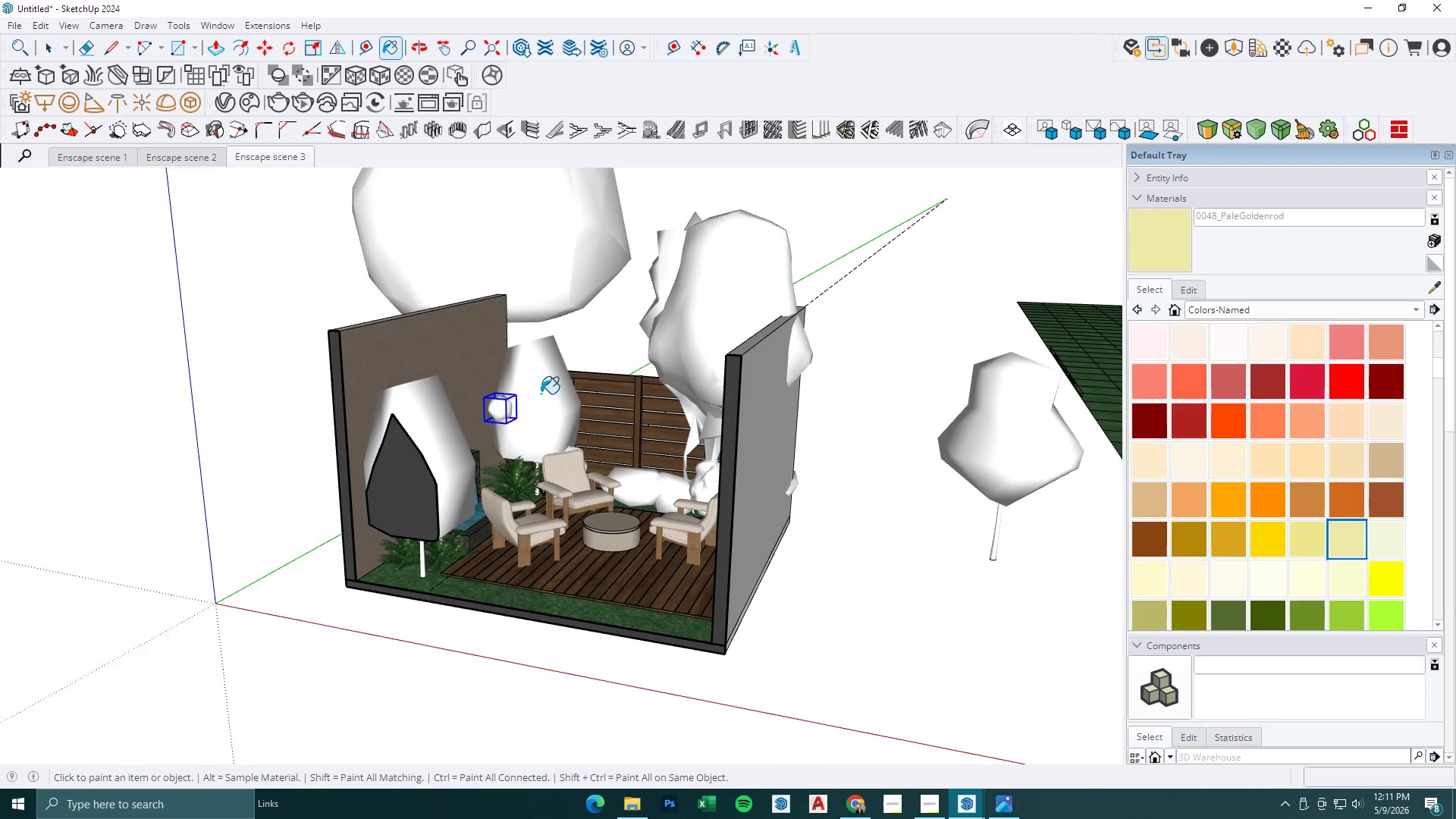 
left_click([503, 406])
 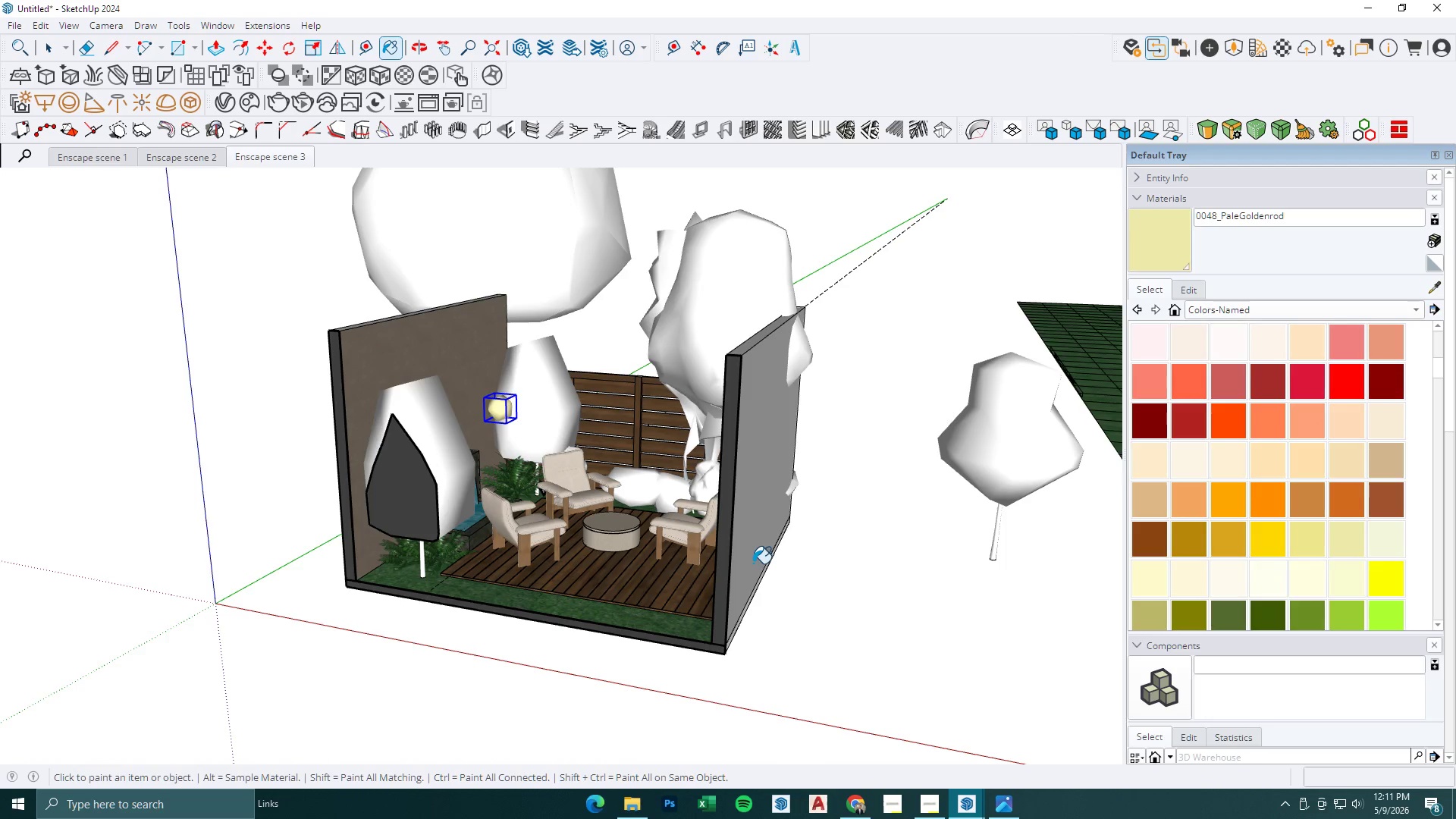 
key(Space)
 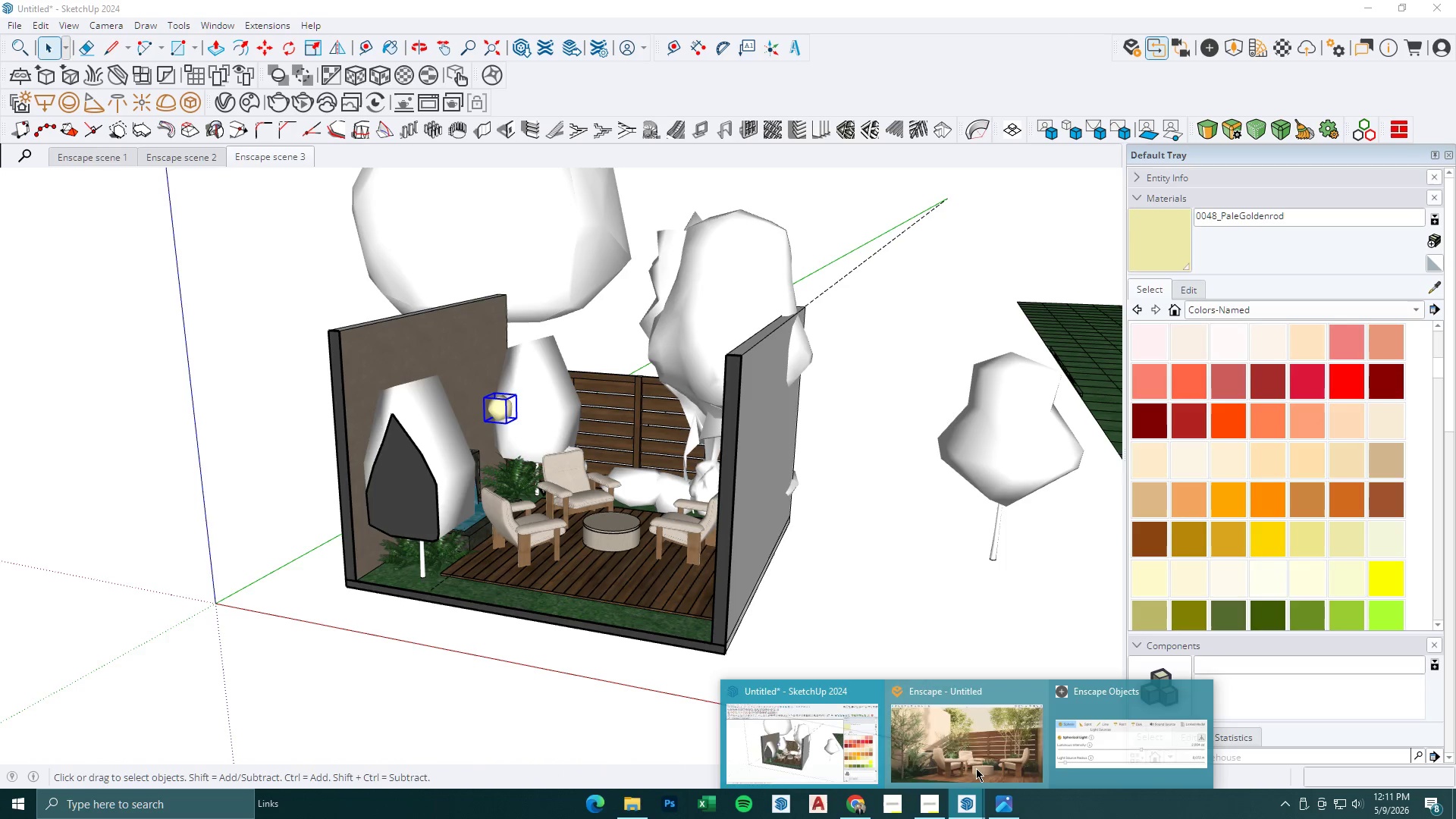 
double_click([978, 752])
 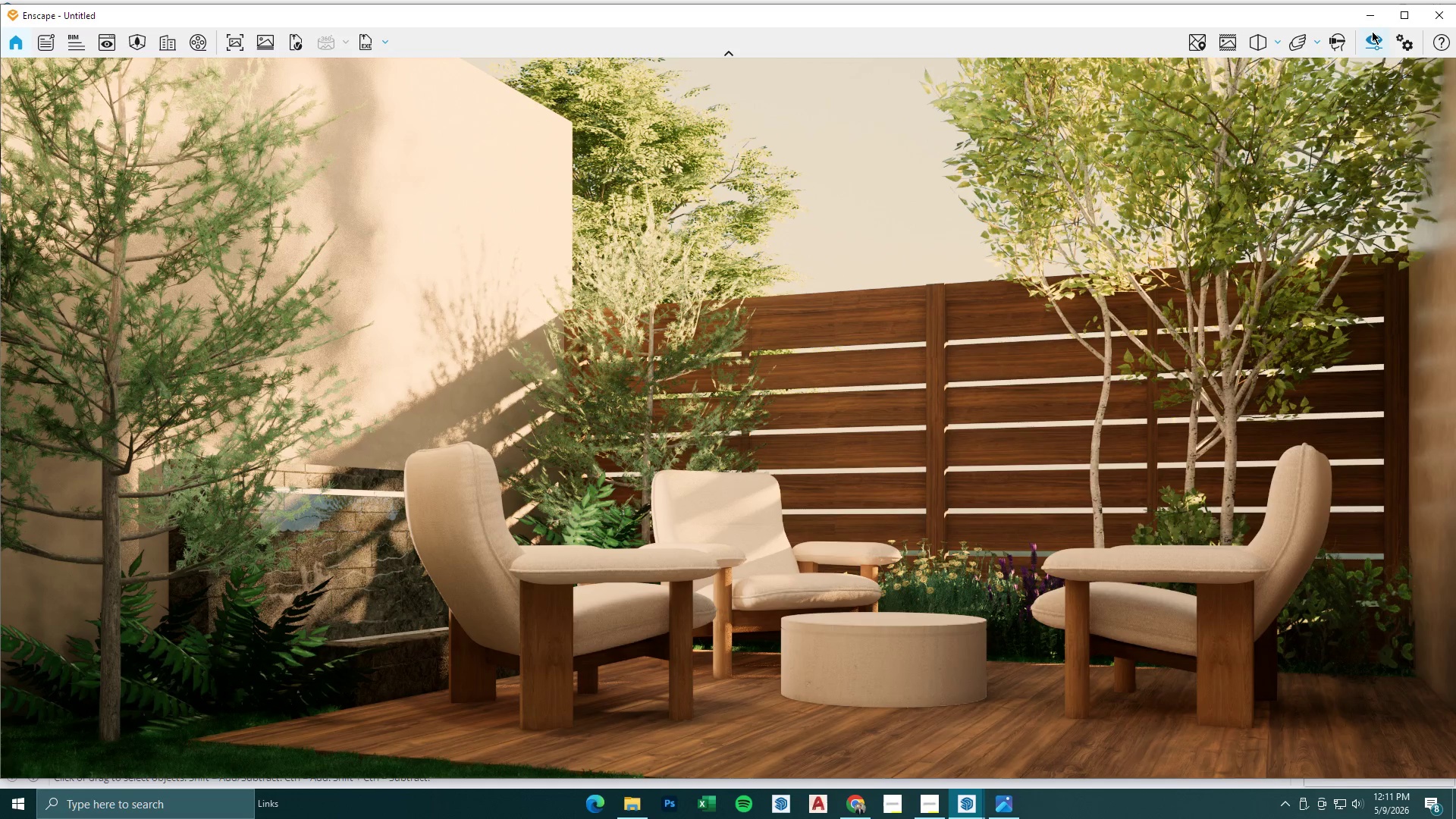 
wait(6.19)
 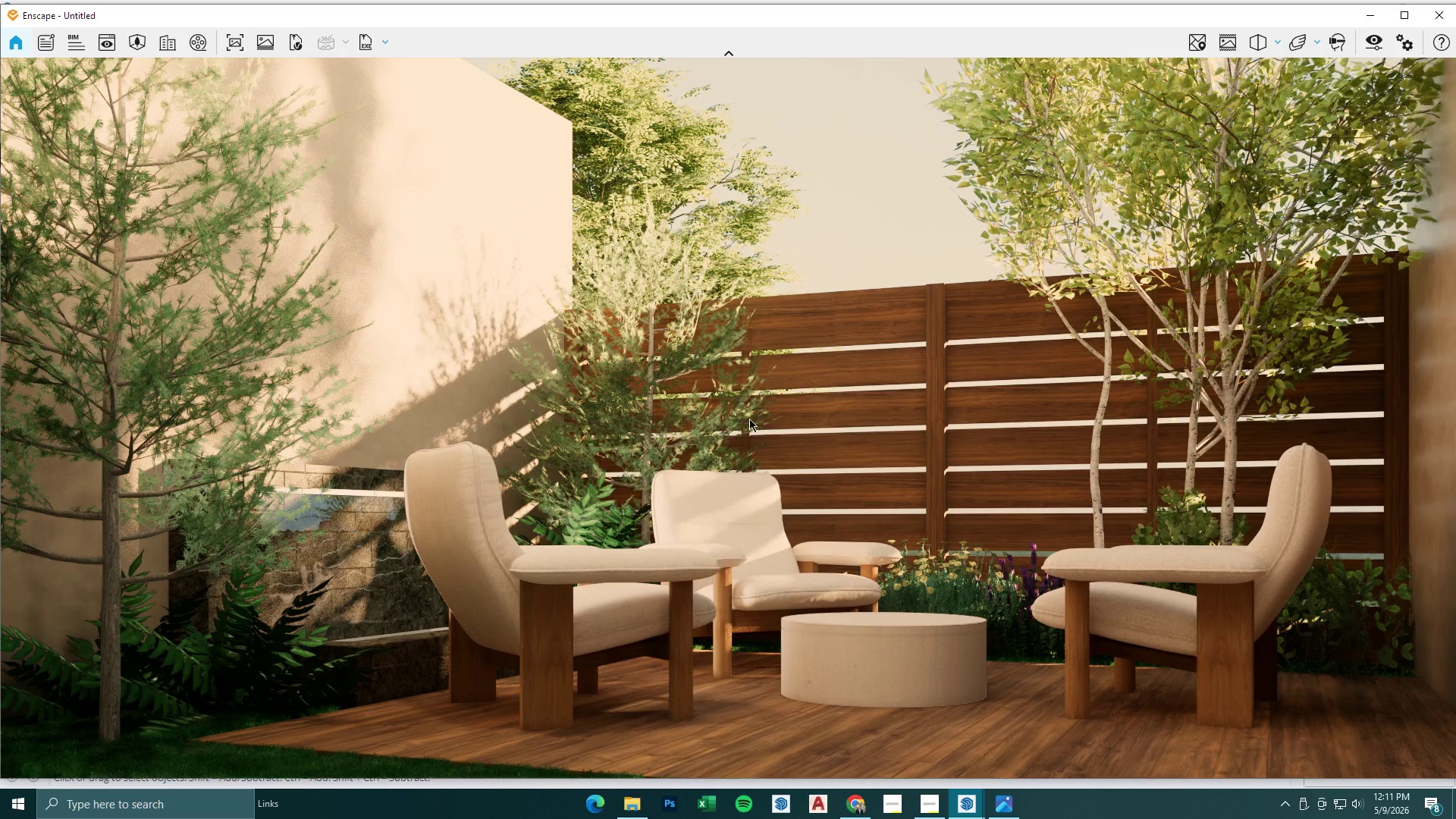 
left_click([1372, 31])
 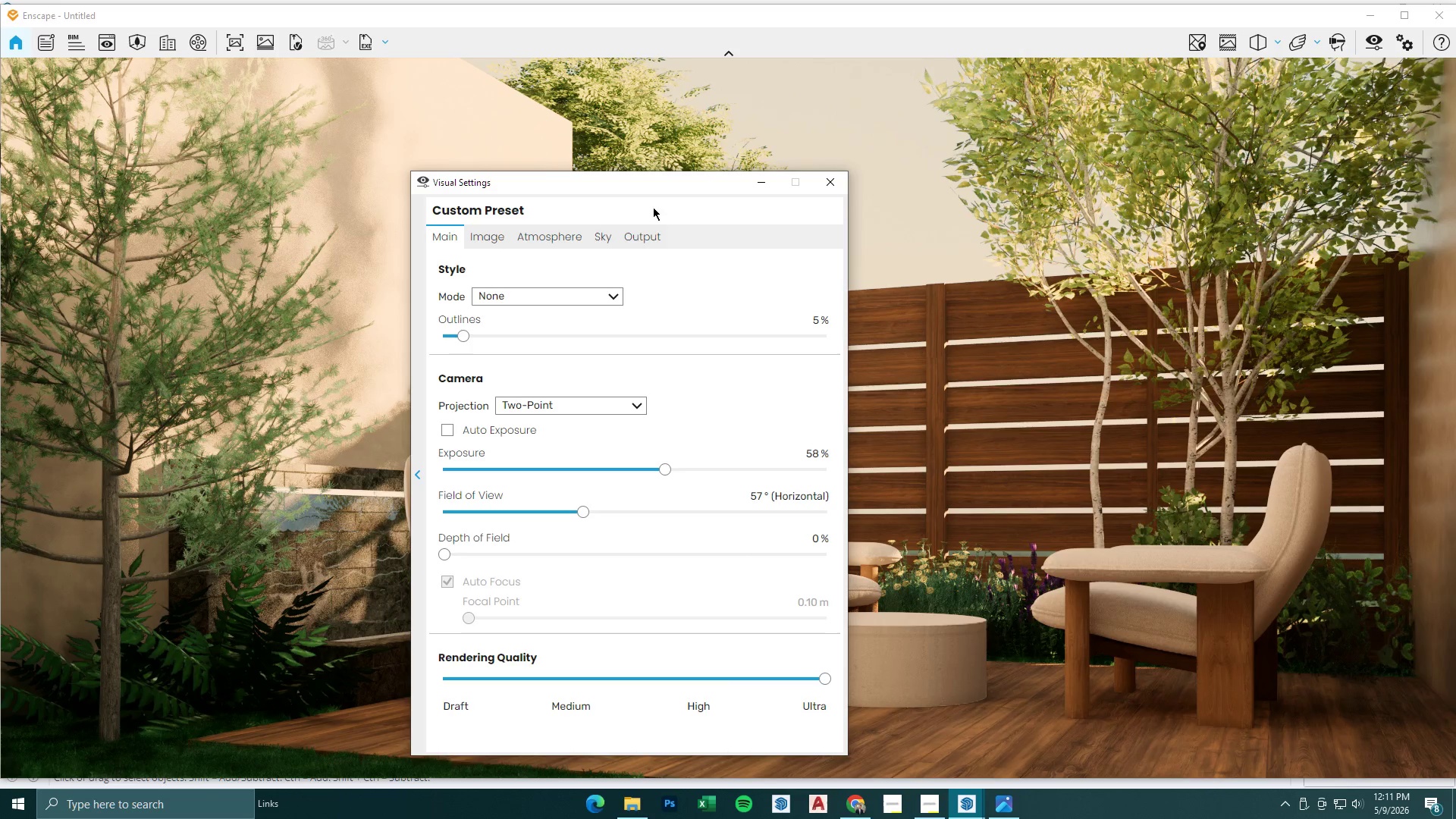 
left_click([566, 231])
 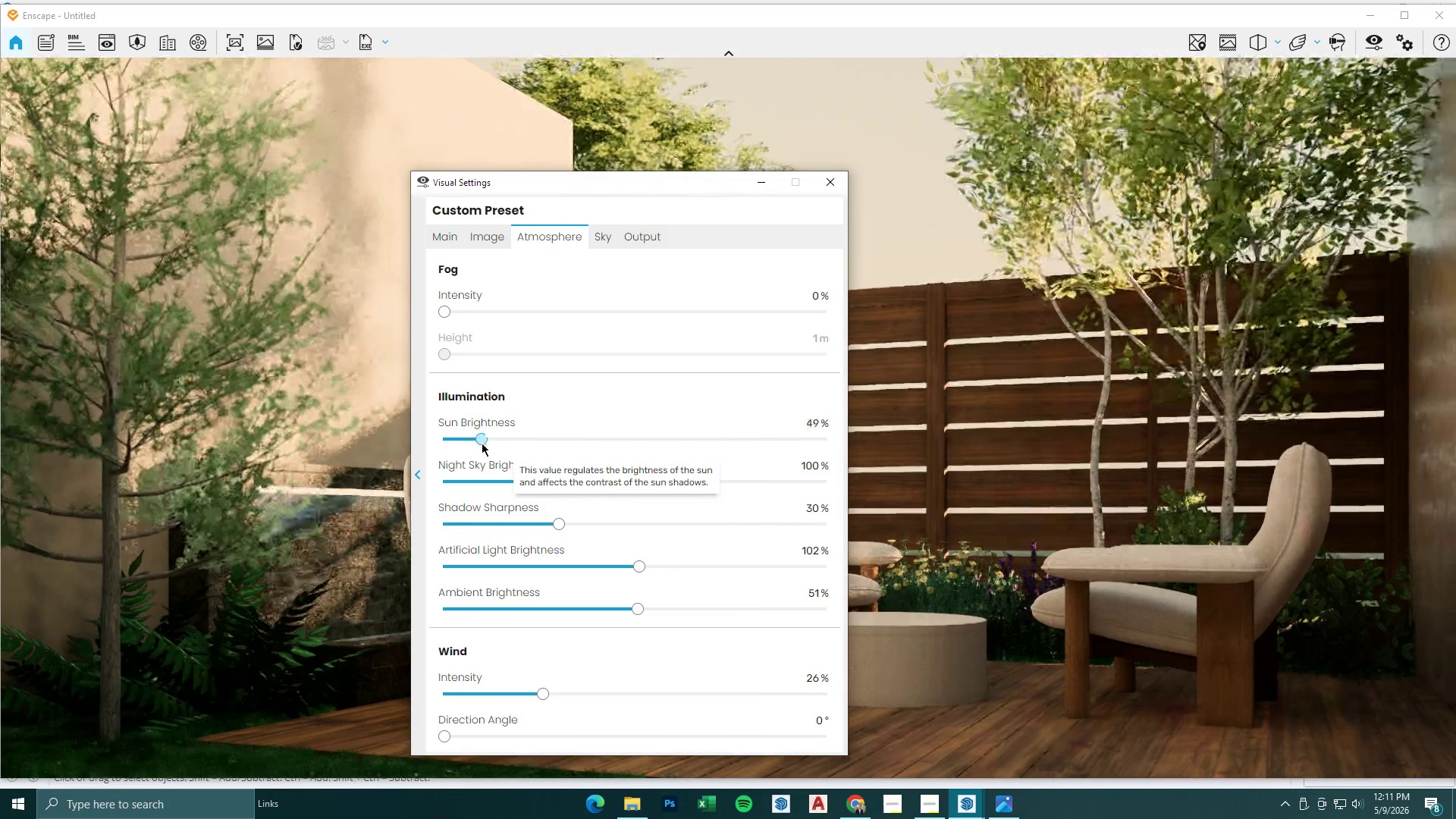 
wait(14.28)
 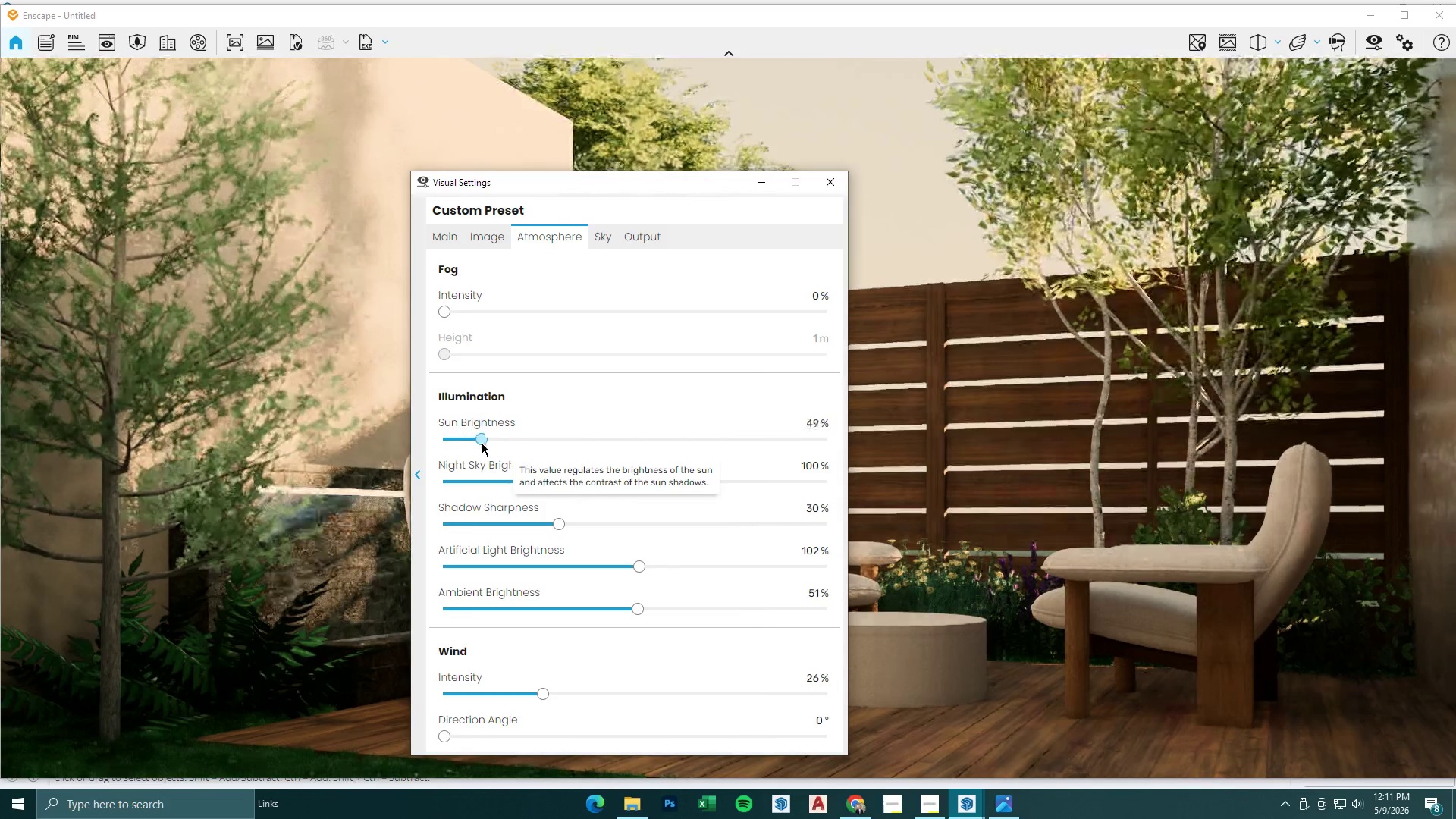 
double_click([1367, 20])
 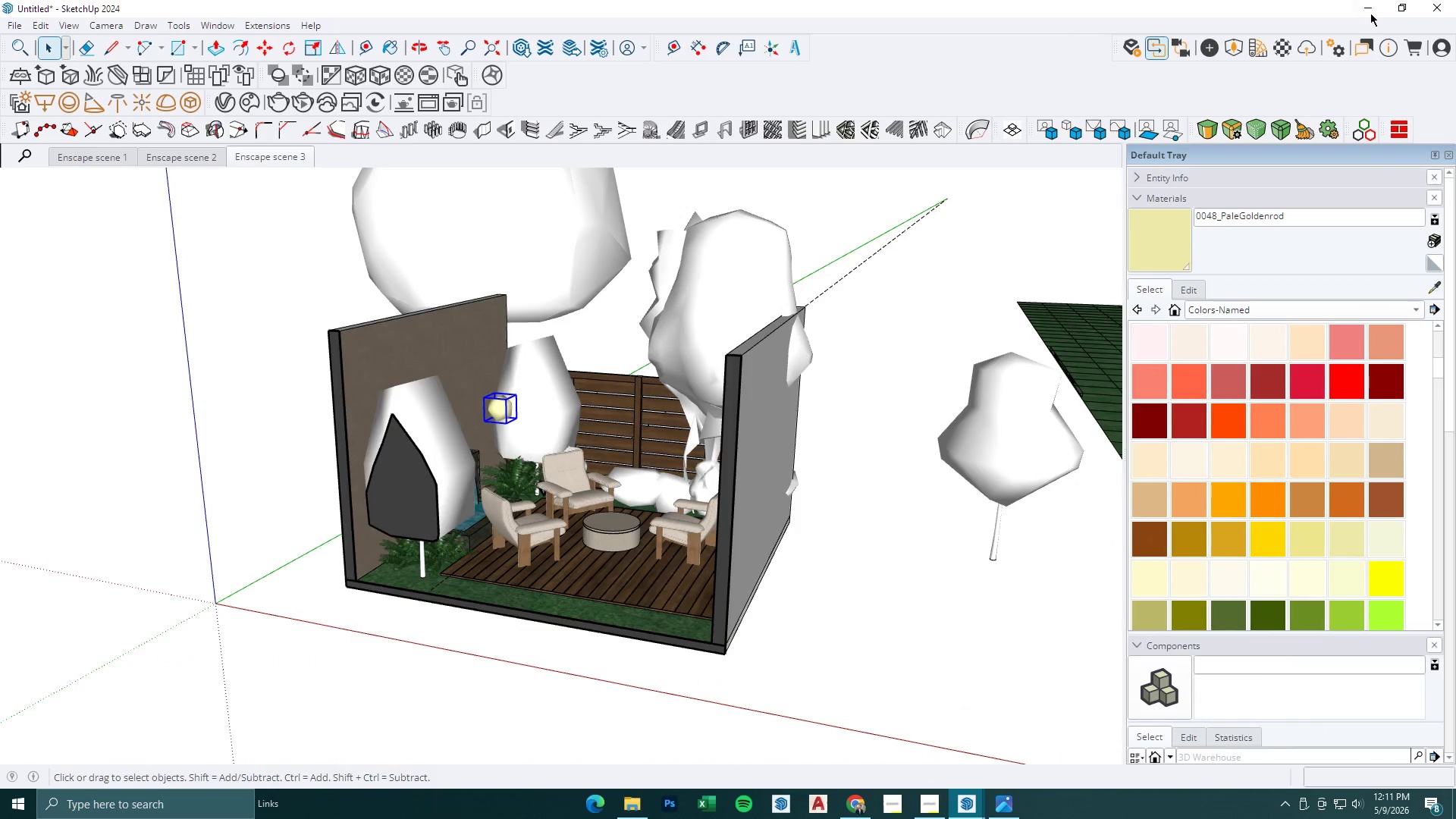 
triple_click([1371, 9])
 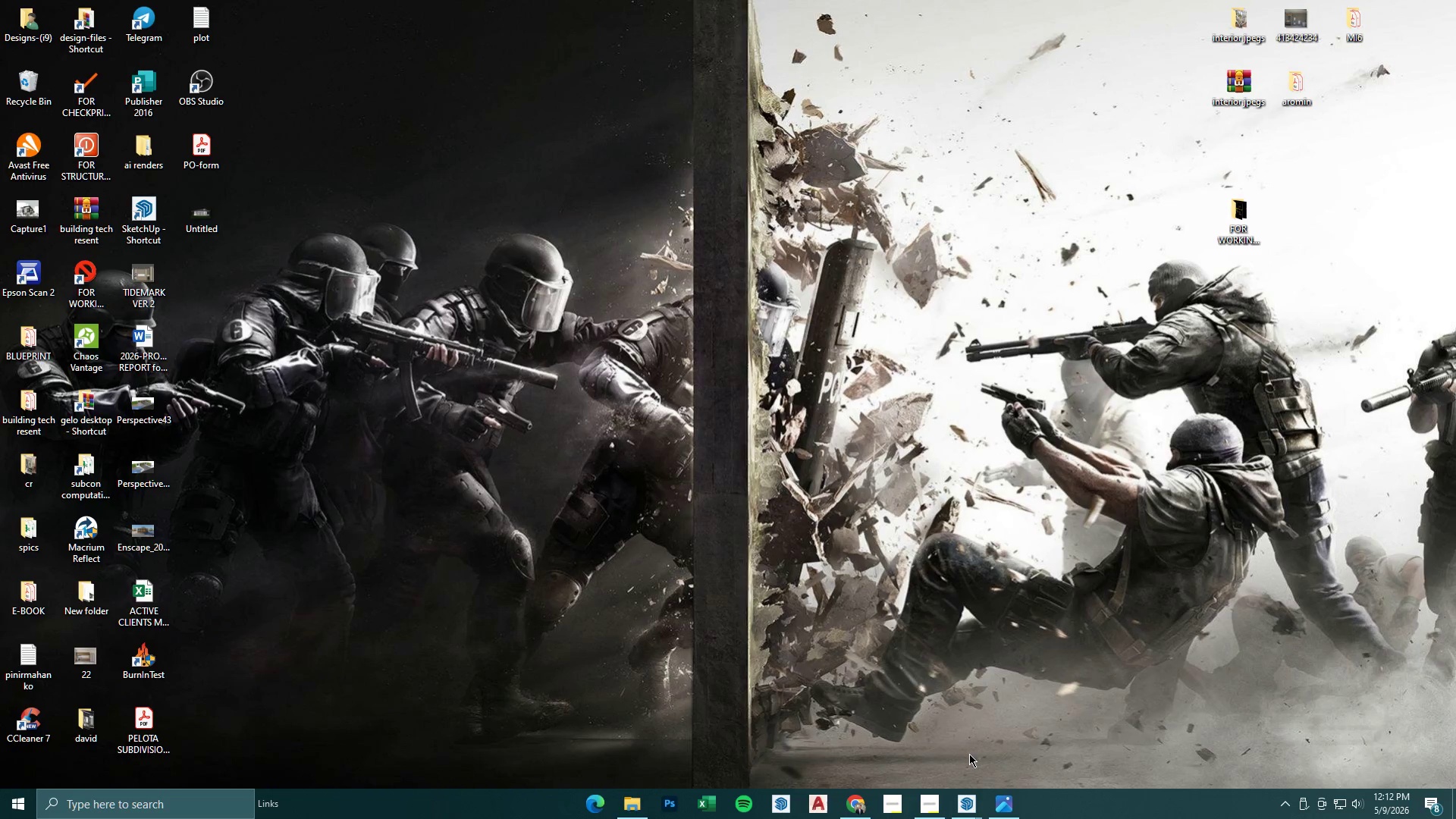 
wait(29.28)
 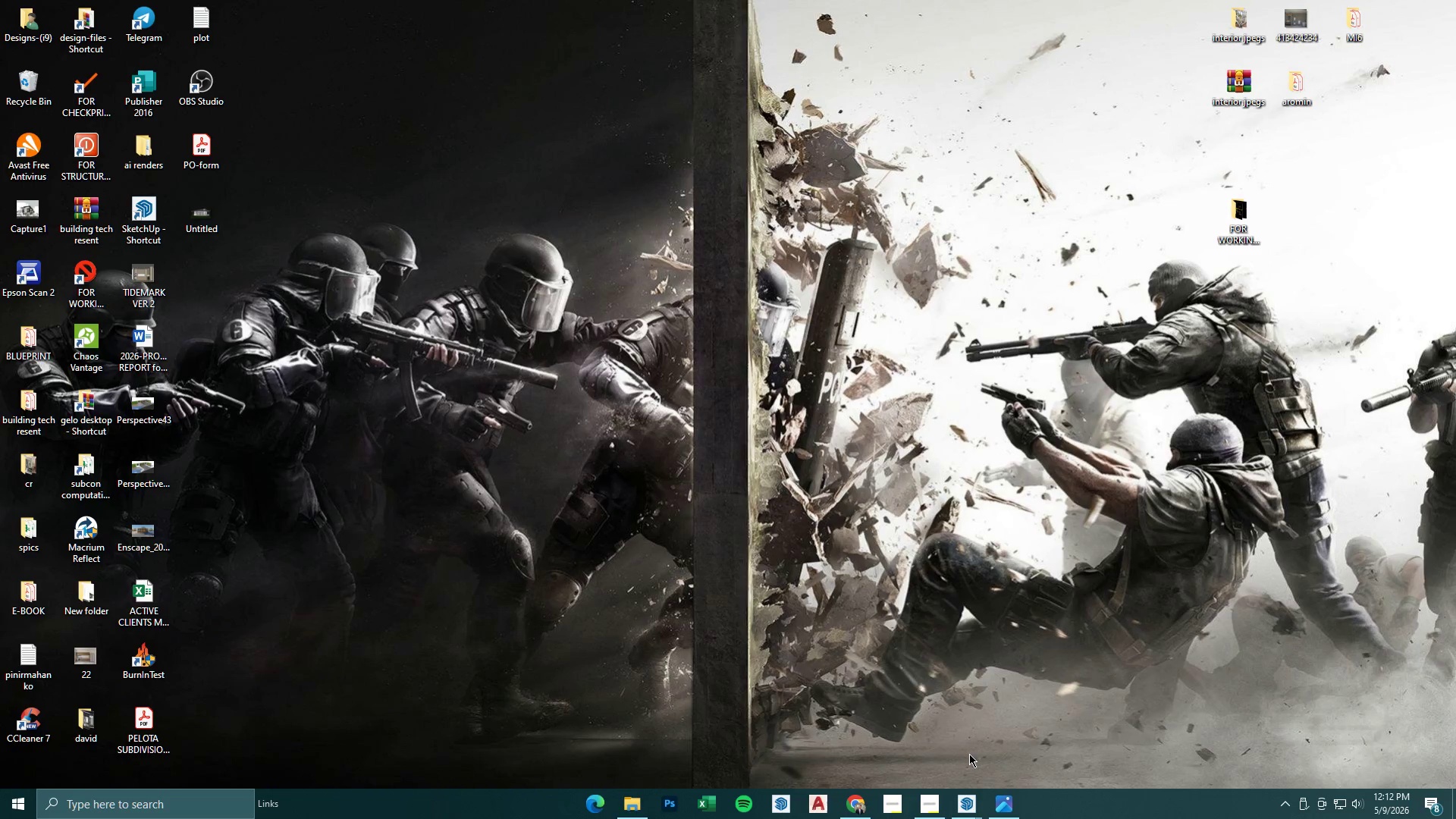 
left_click([1021, 799])
 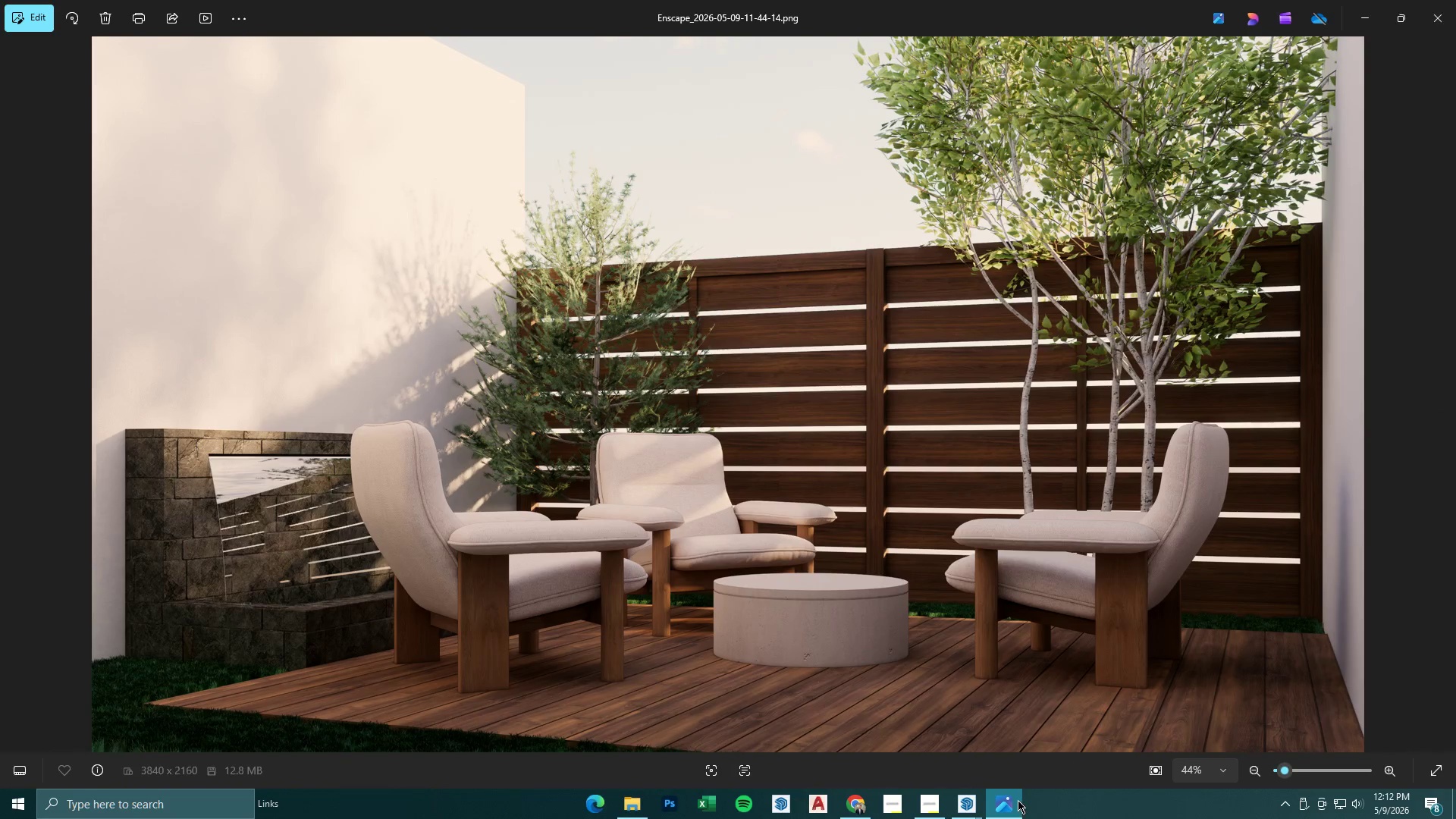 
right_click([1016, 800])
 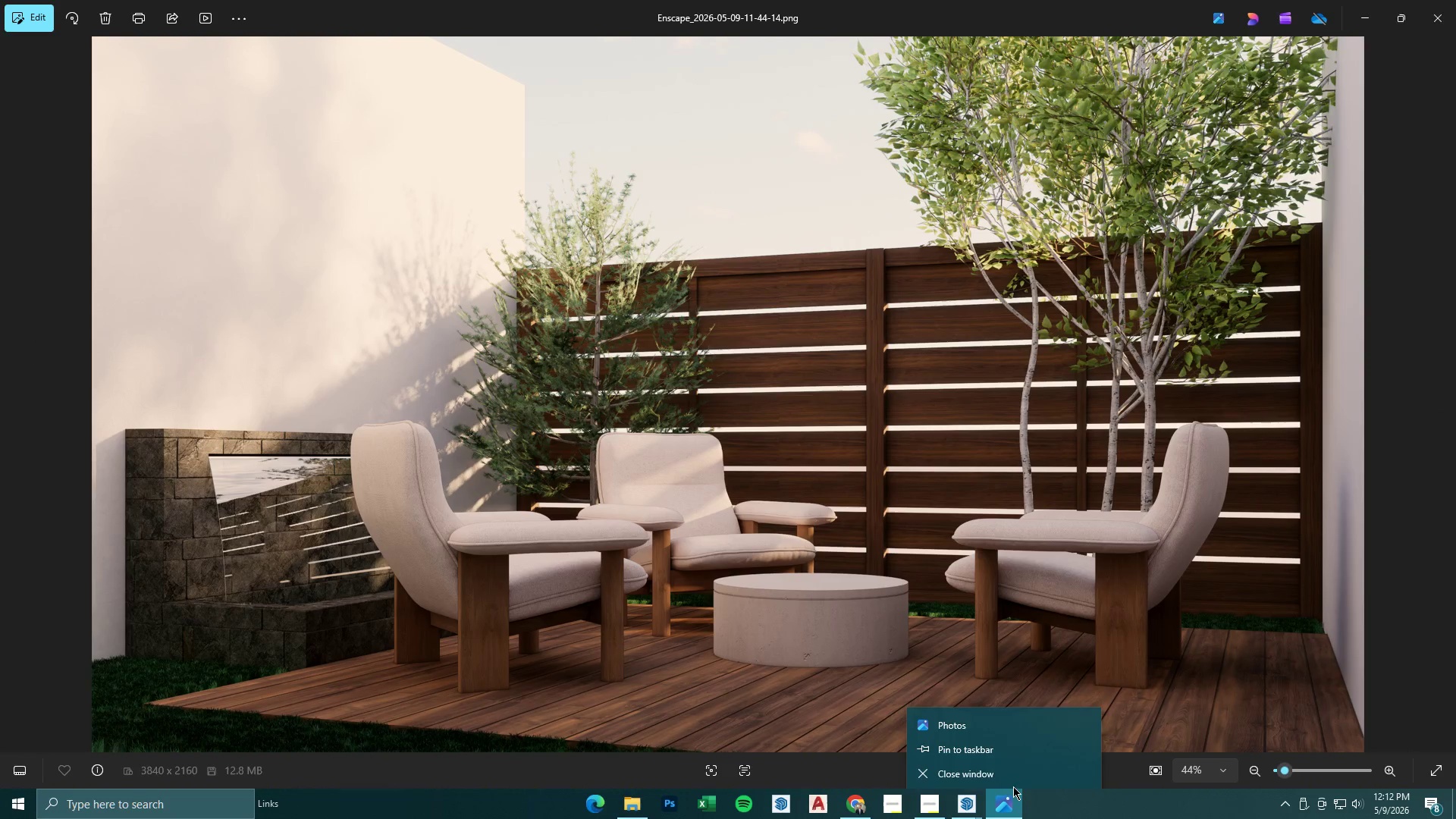 
left_click([1010, 772])
 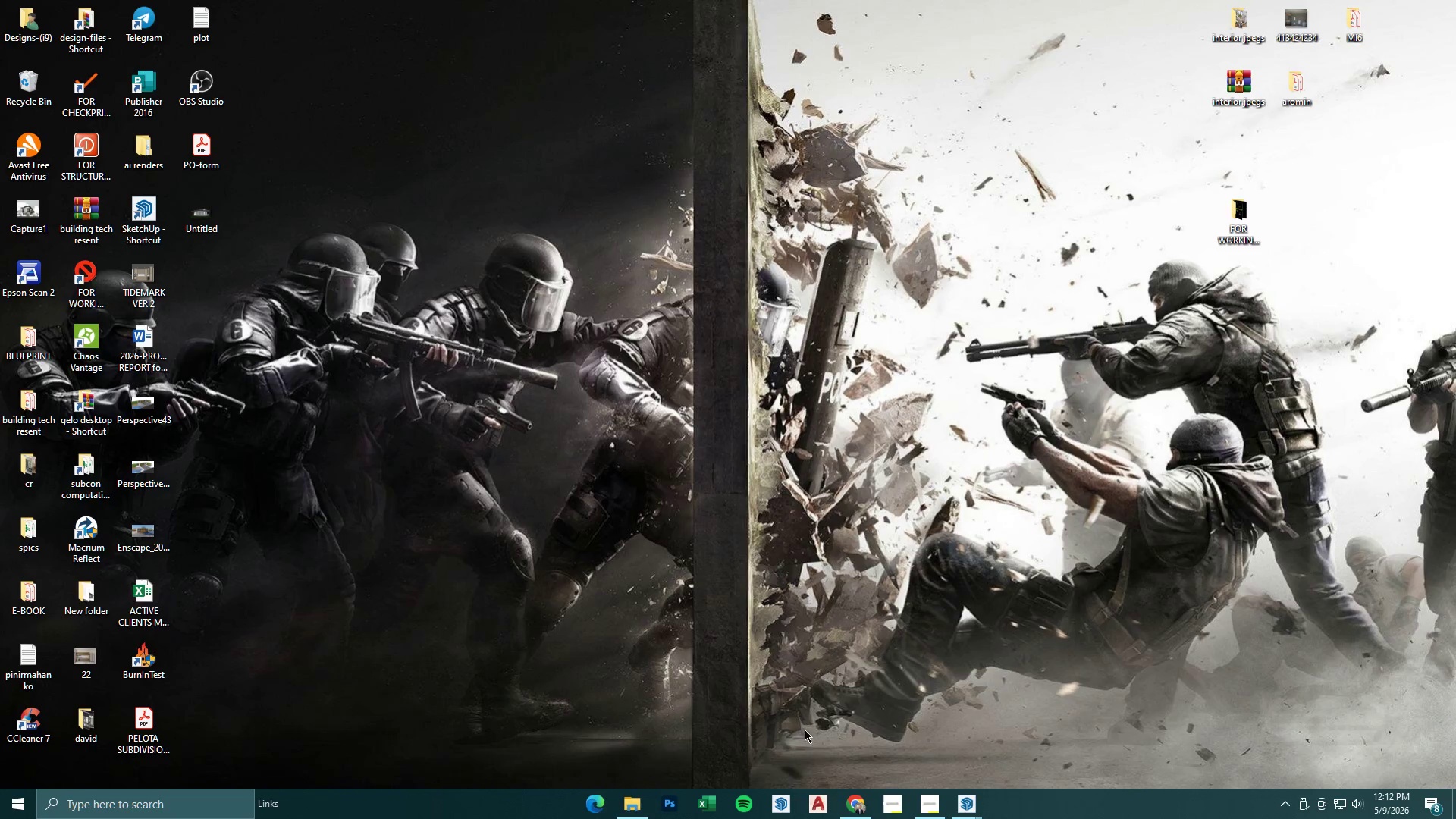 
mouse_move([839, 777])
 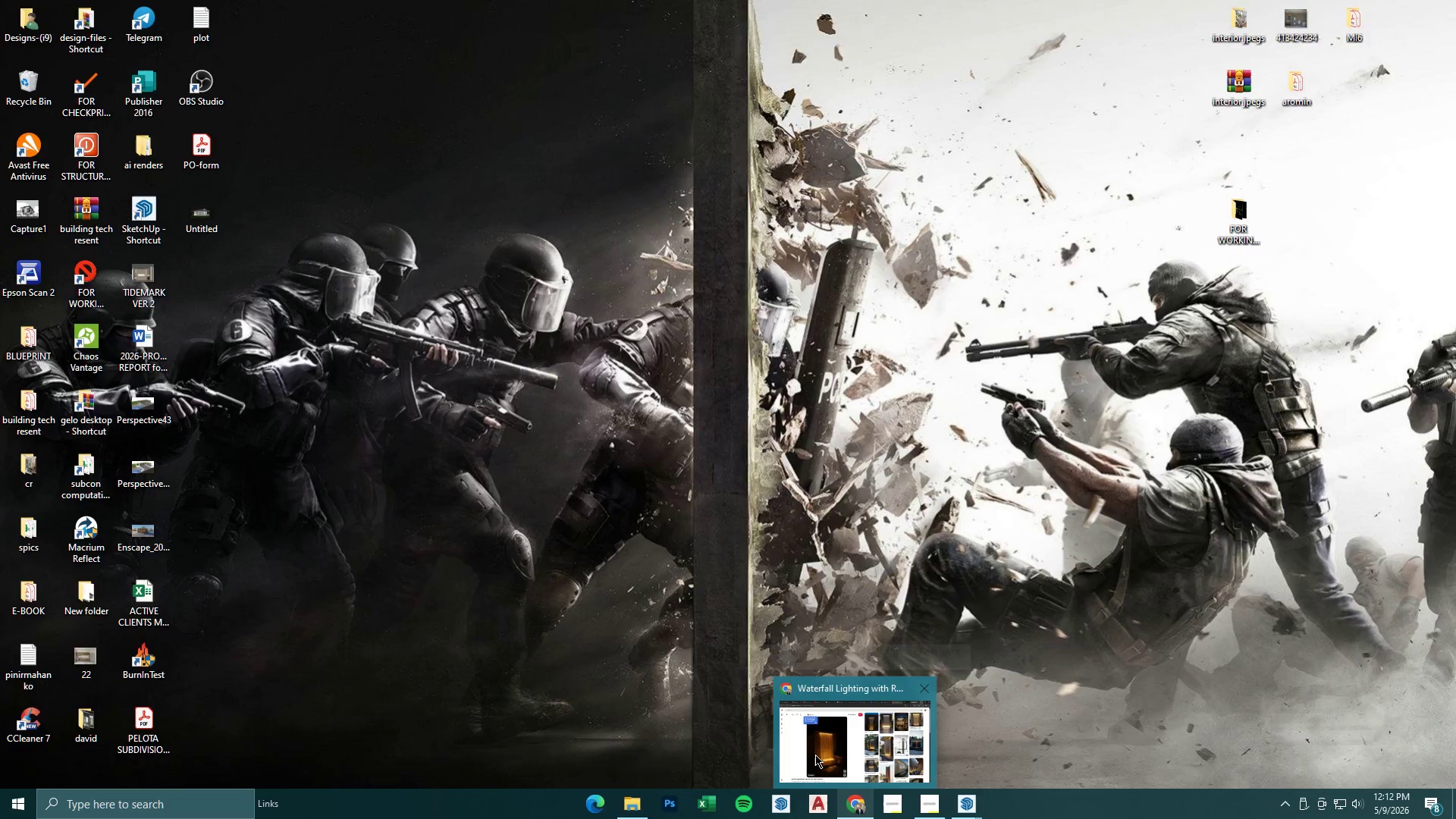 
left_click([815, 755])
 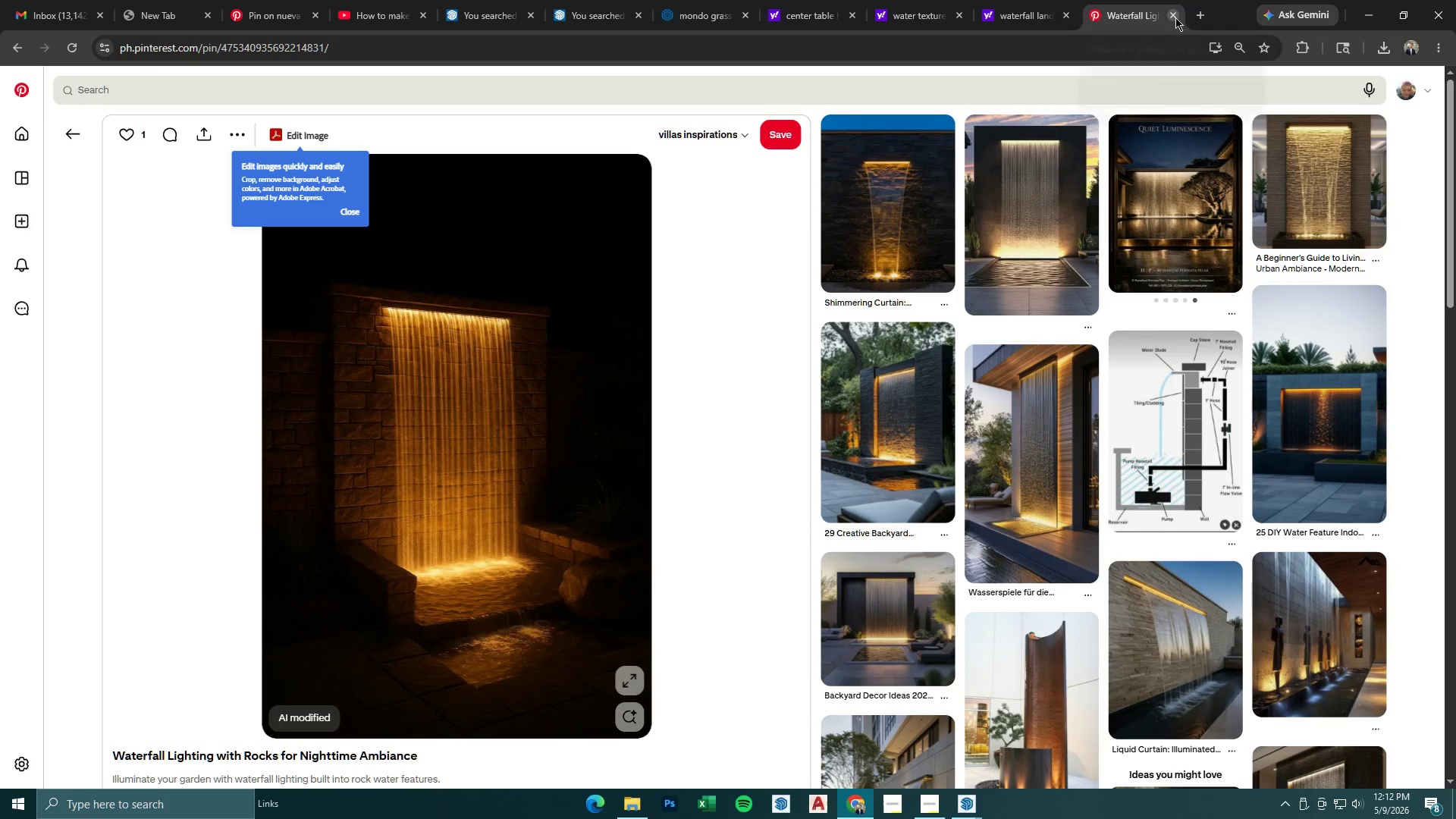 
scroll: coordinate [664, 322], scroll_direction: down, amount: 10.0
 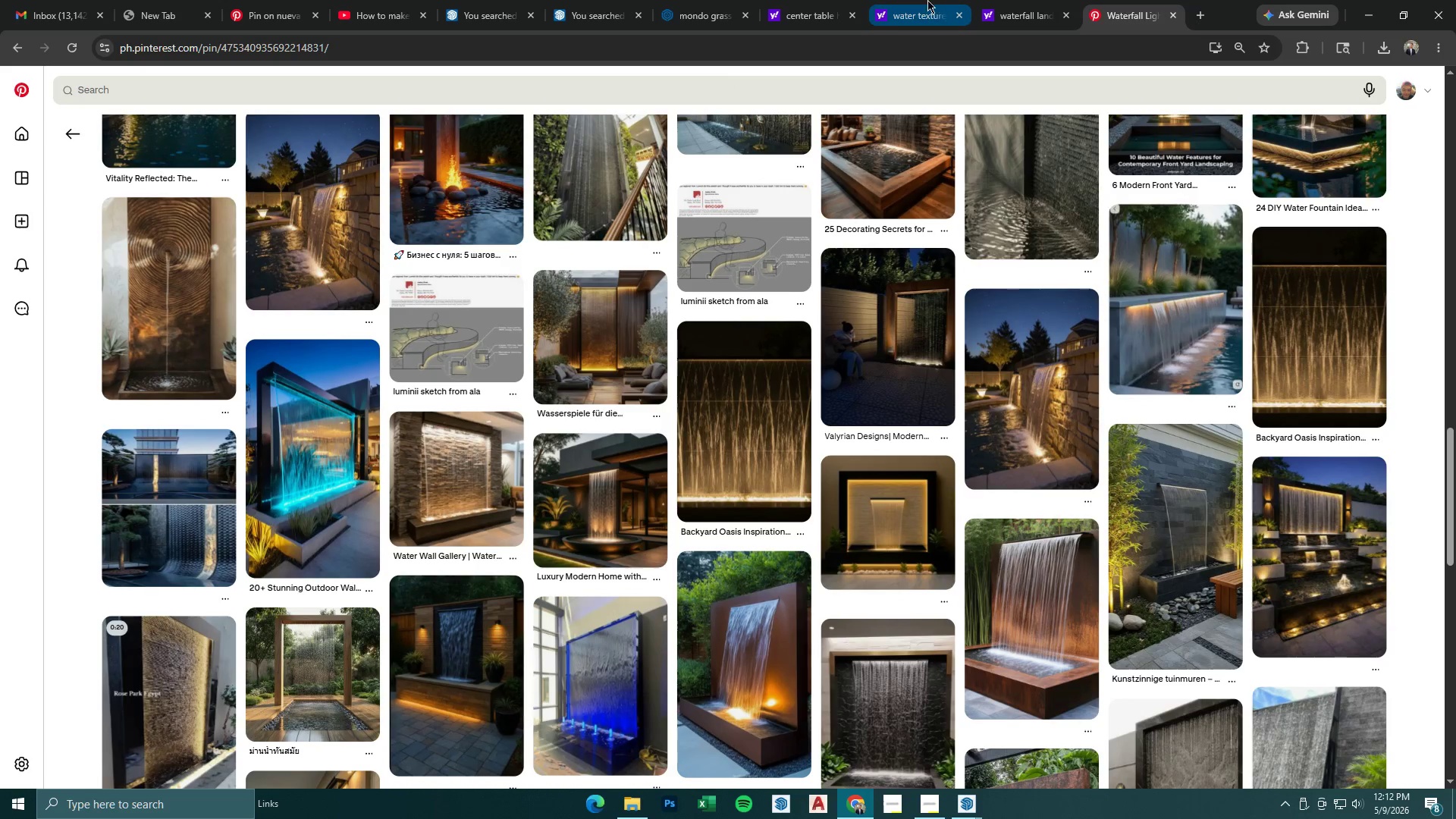 
left_click([1021, 3])
 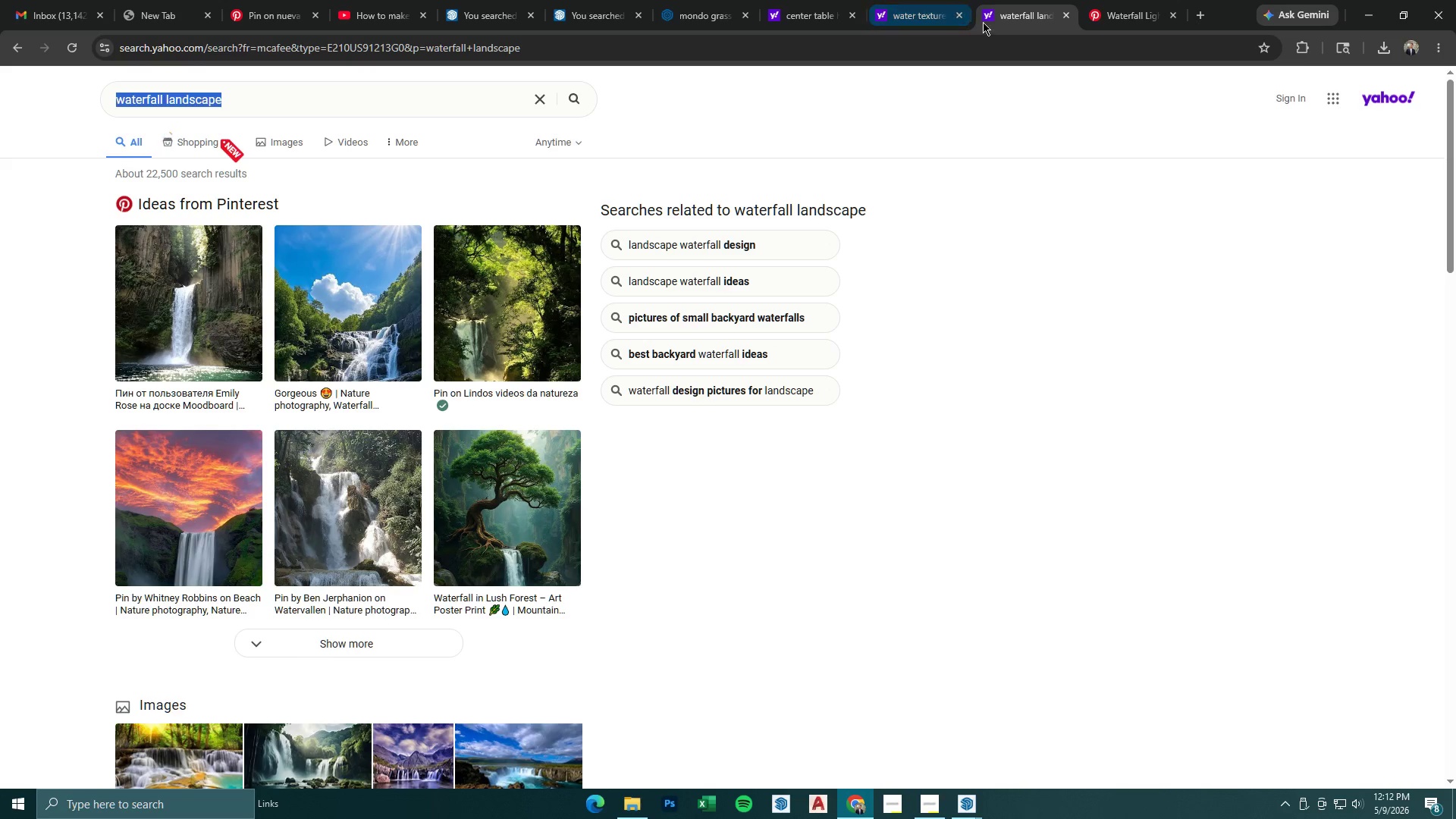 
left_click([930, 8])
 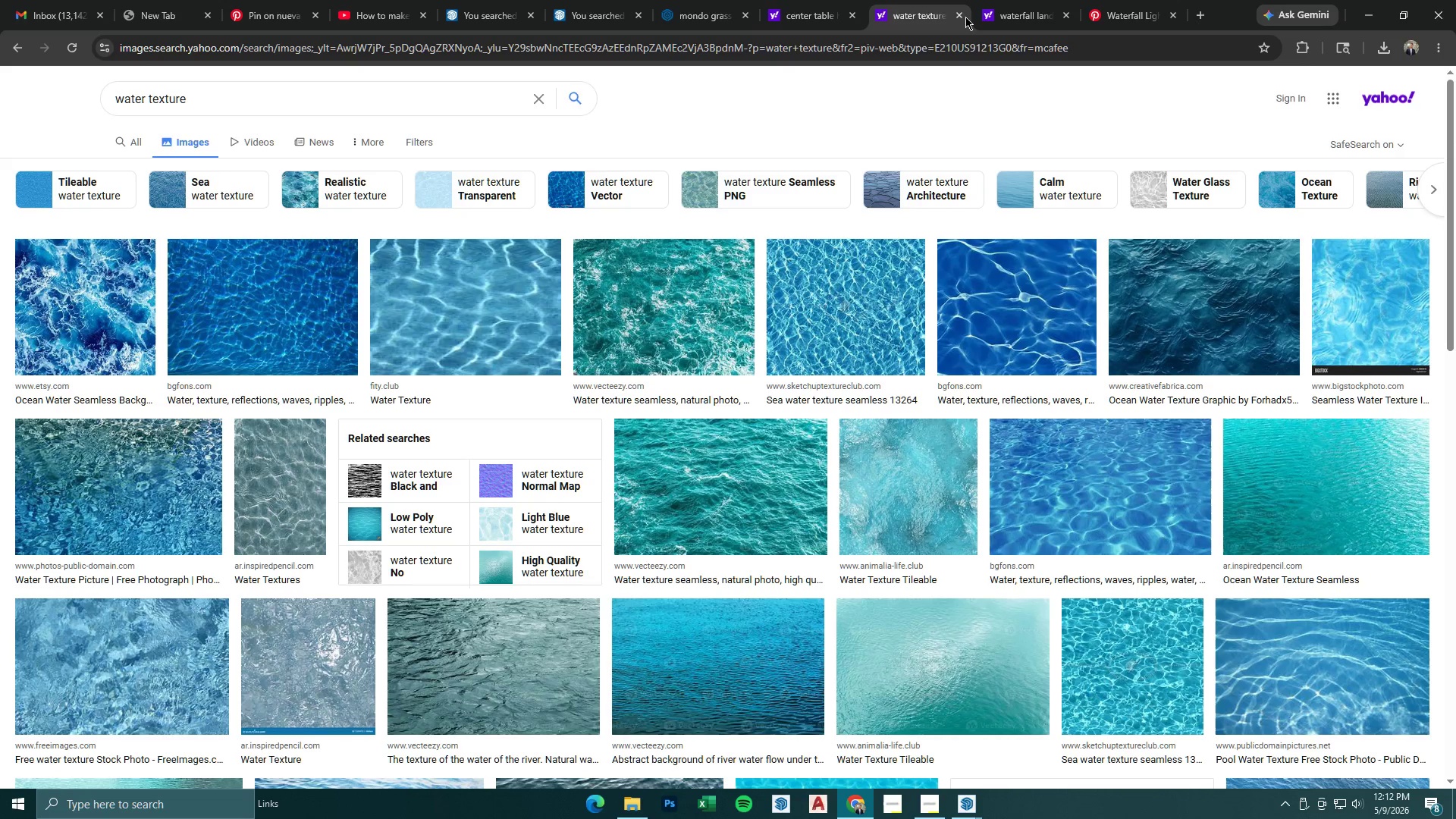 
left_click([962, 16])
 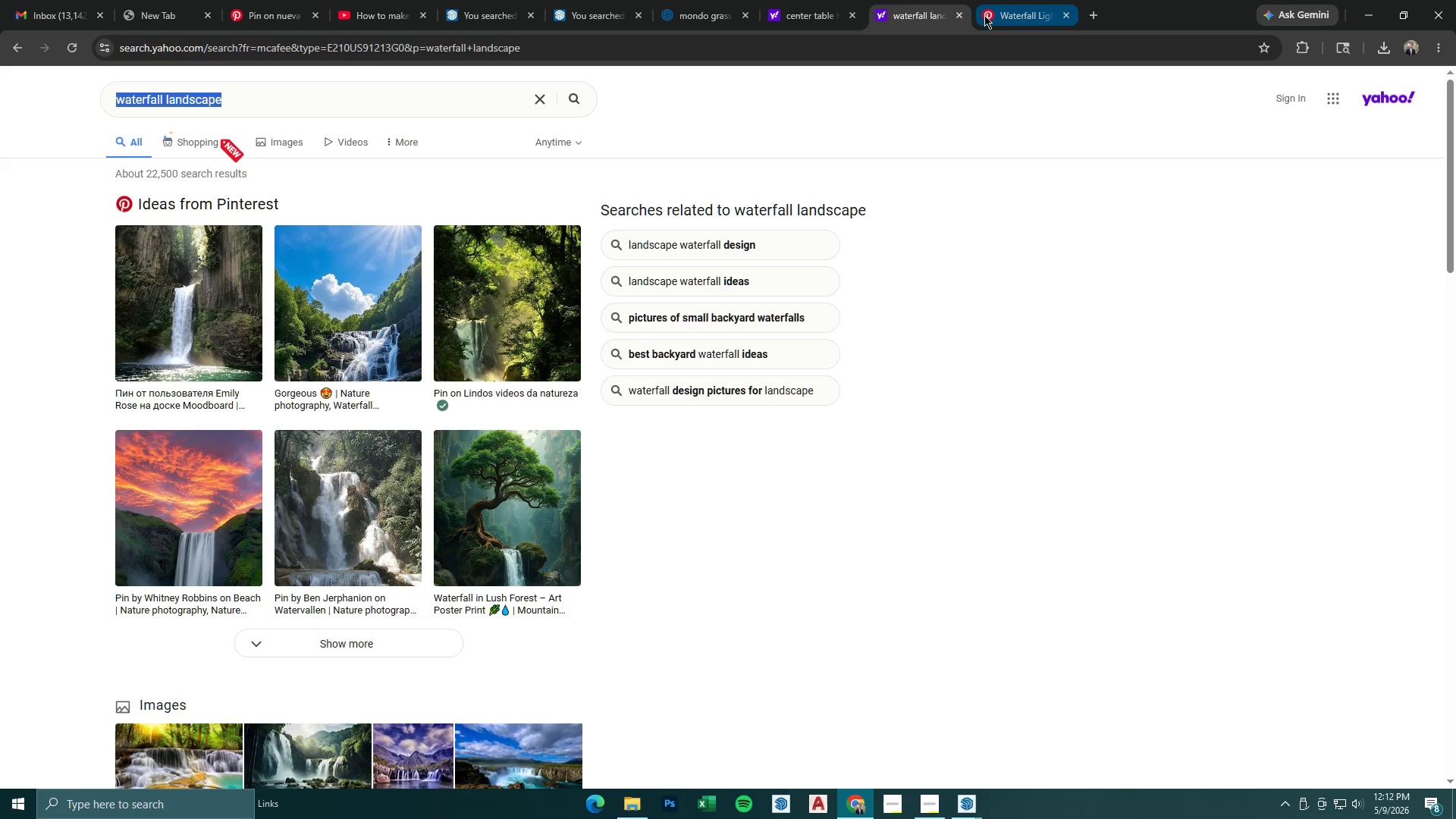 
left_click([959, 15])
 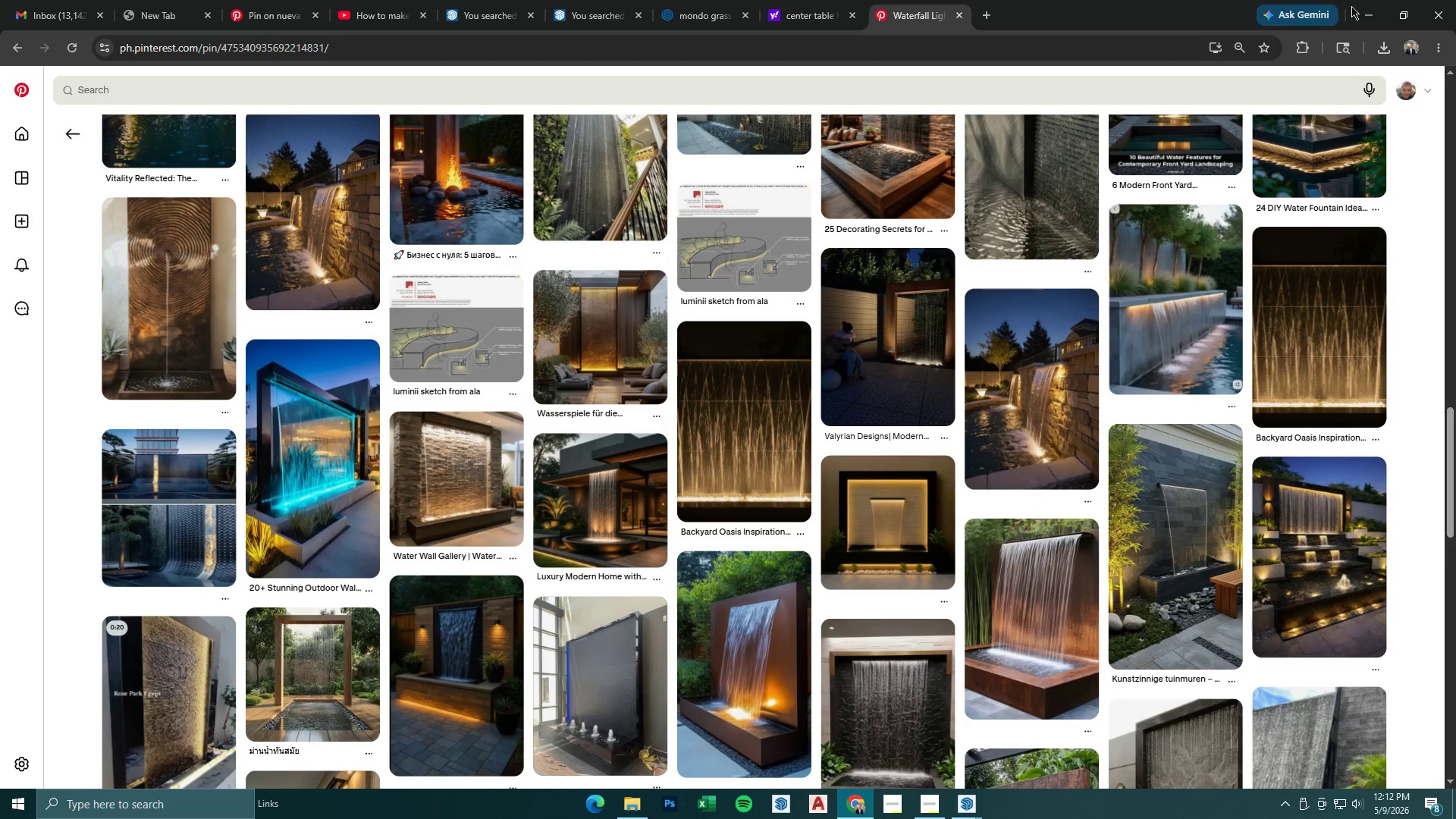 
left_click([1370, 10])
 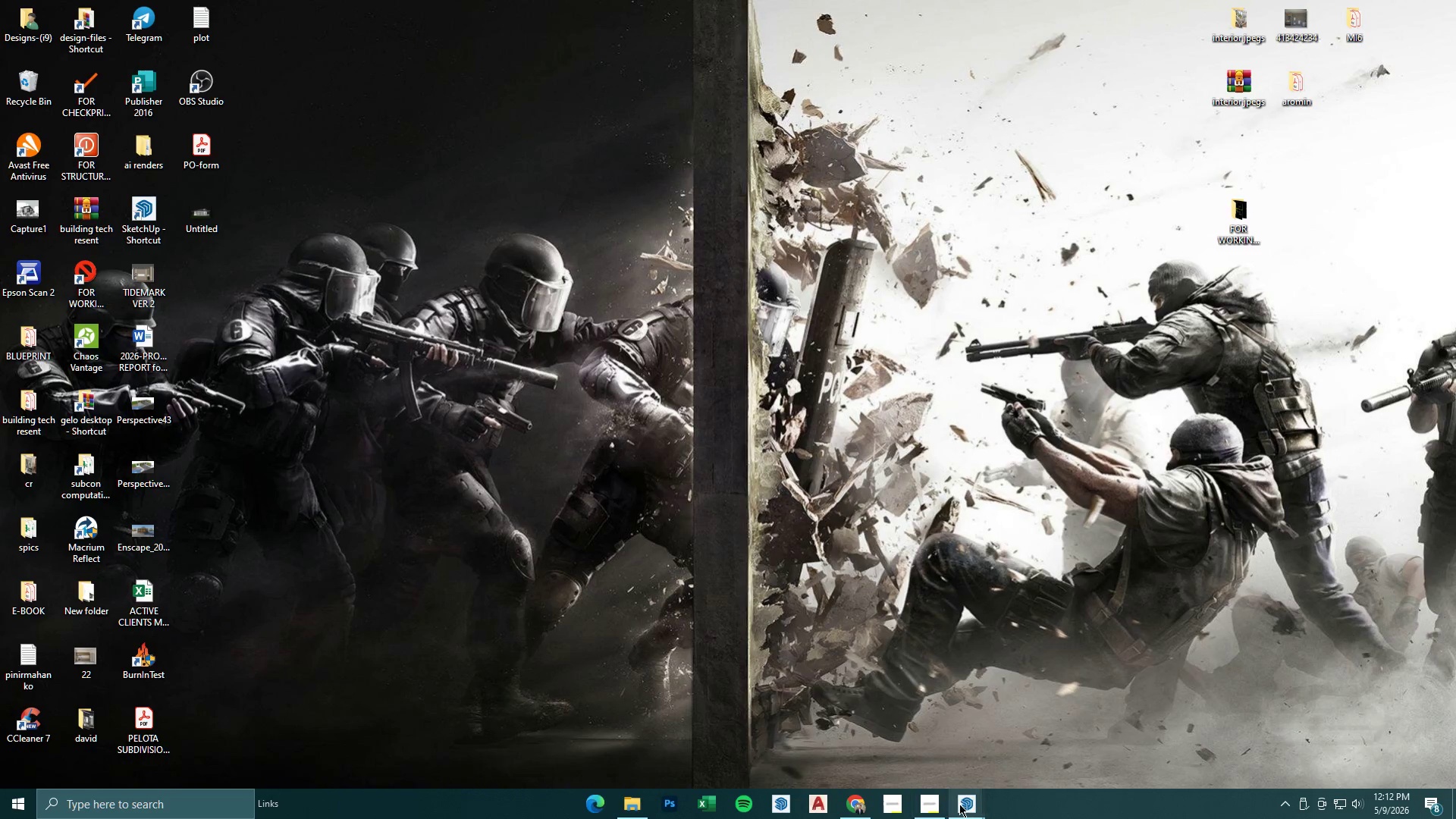 
left_click([984, 800])
 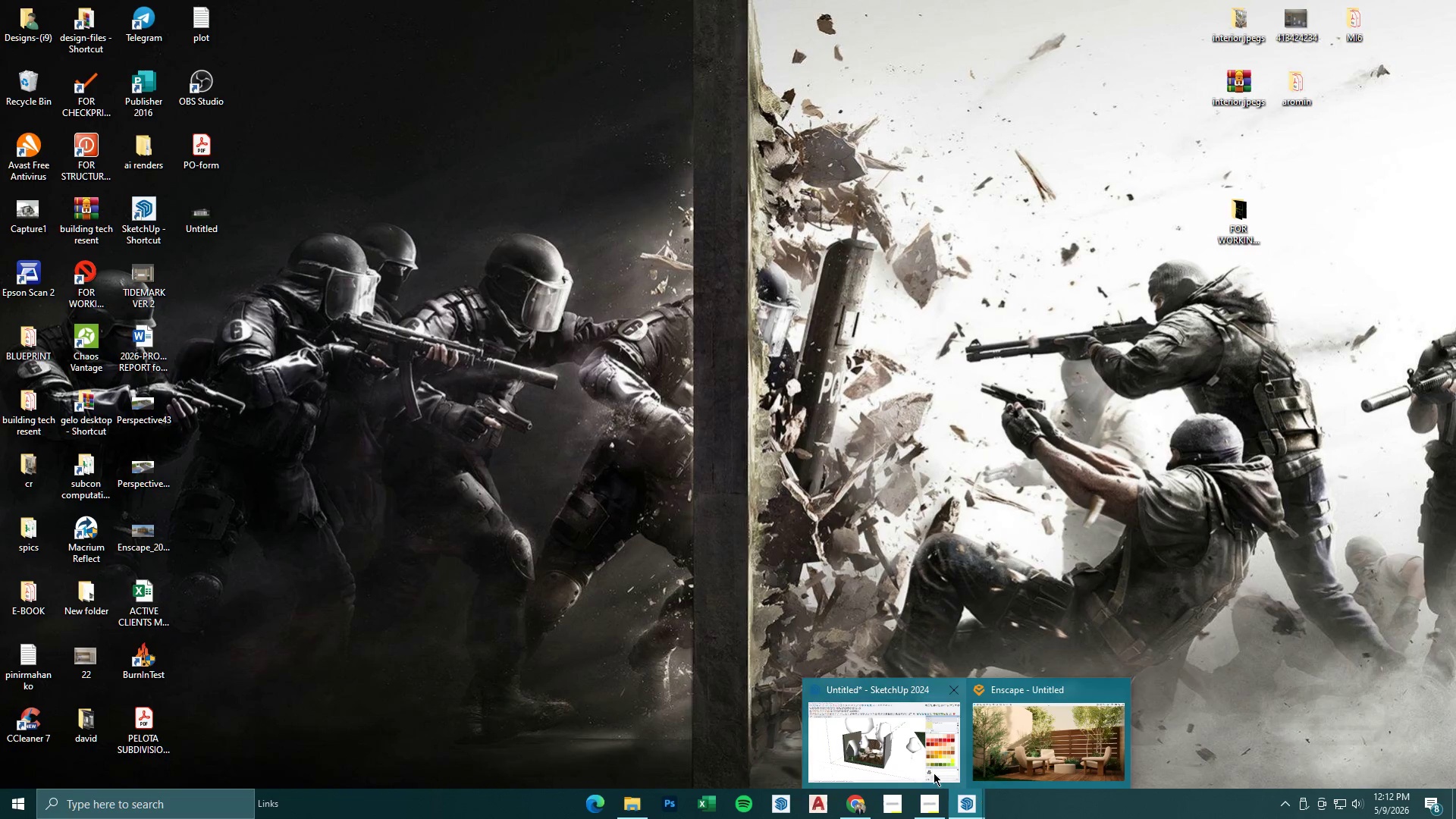 
left_click([933, 772])
 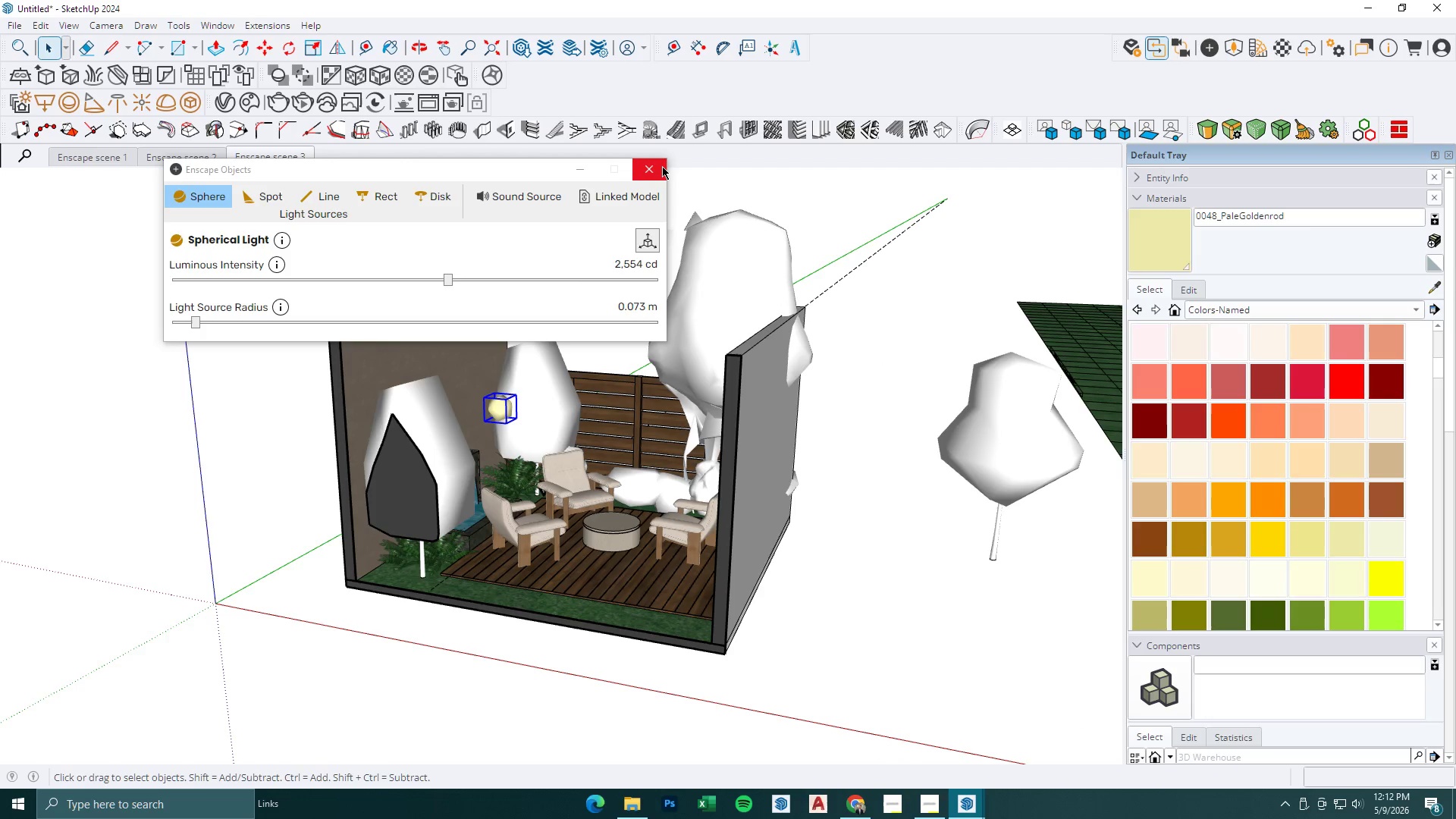 
left_click([662, 166])
 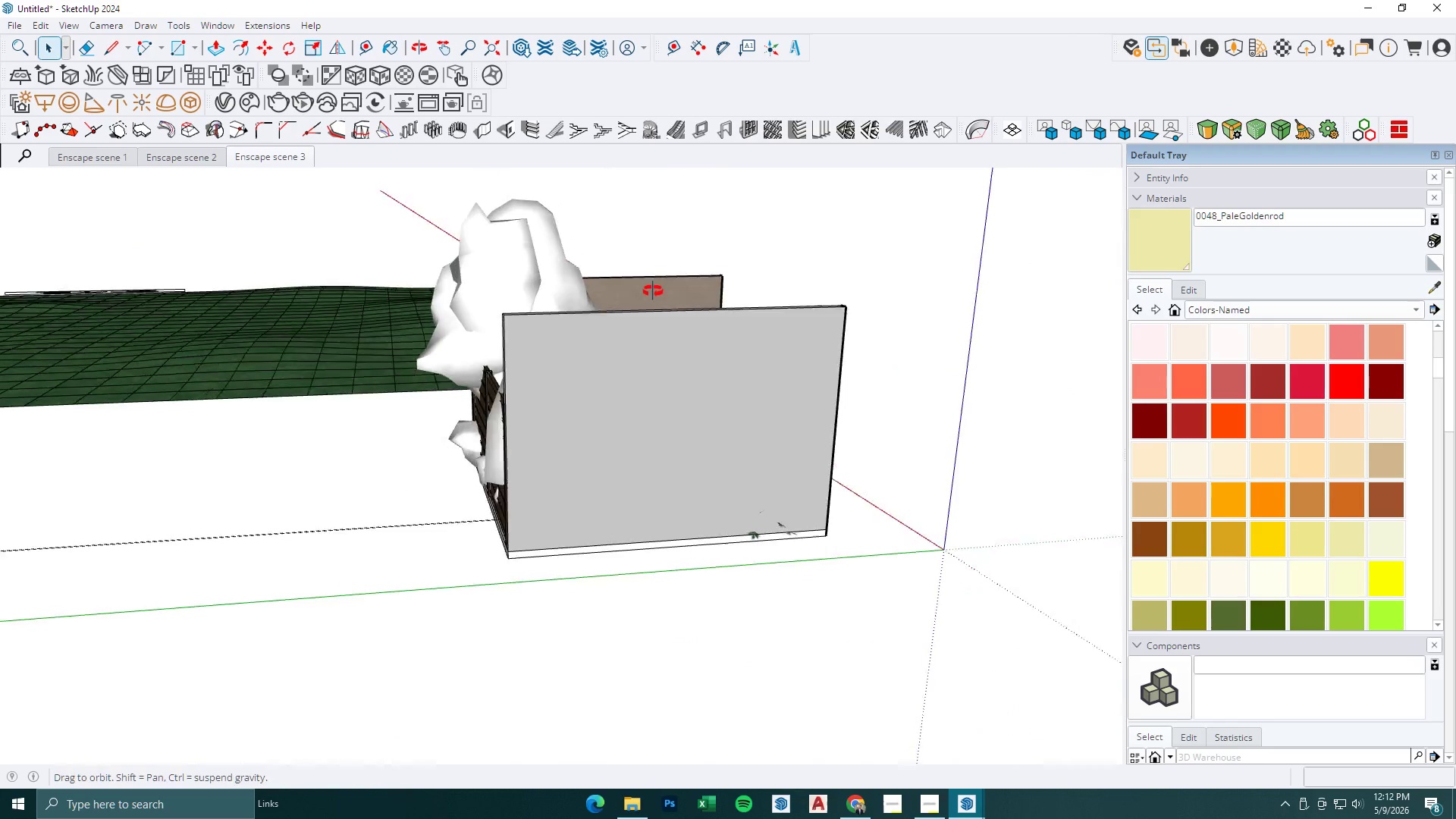 
wait(8.56)
 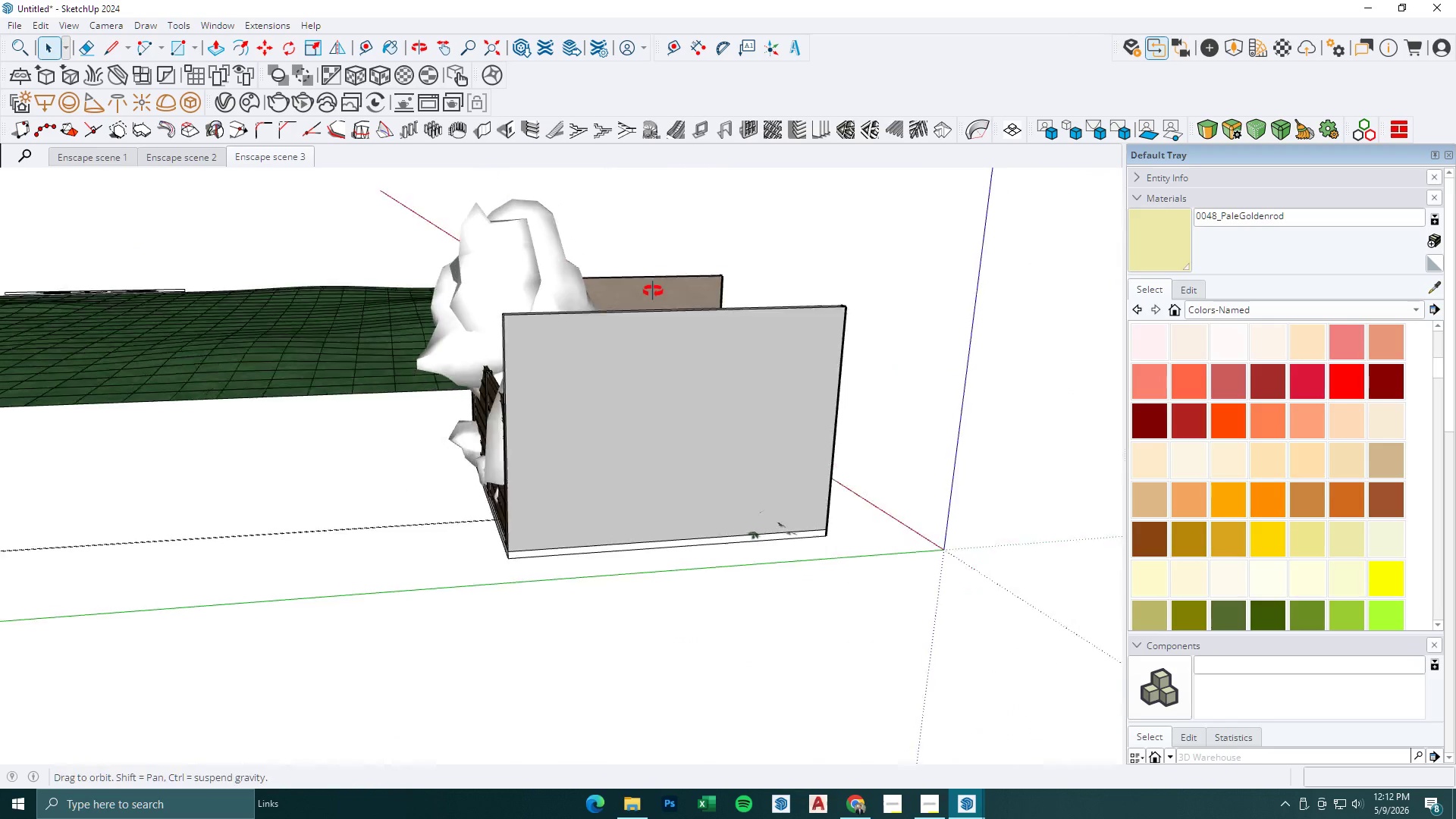 
left_click([629, 801])
 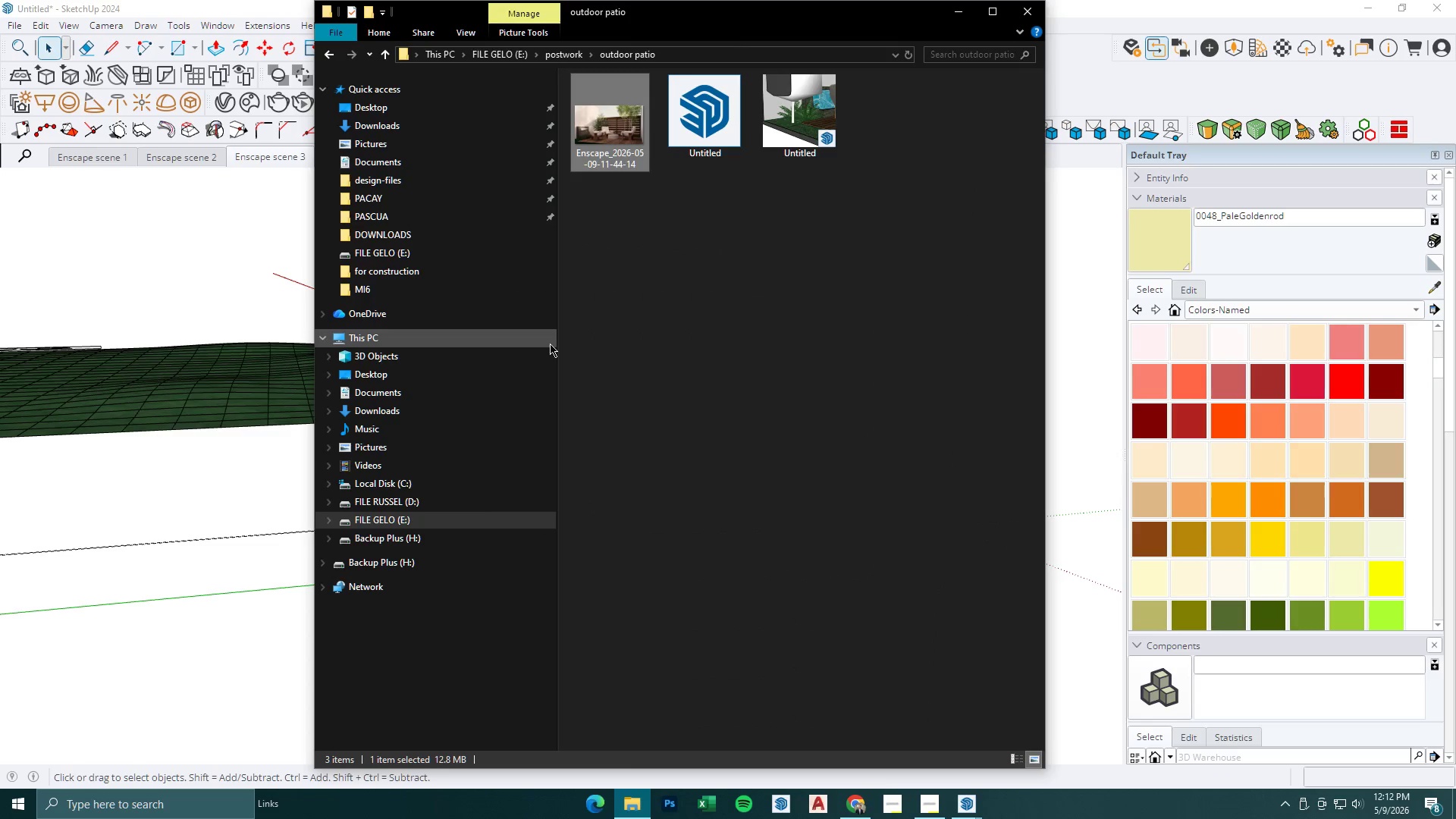 
left_click([654, 298])
 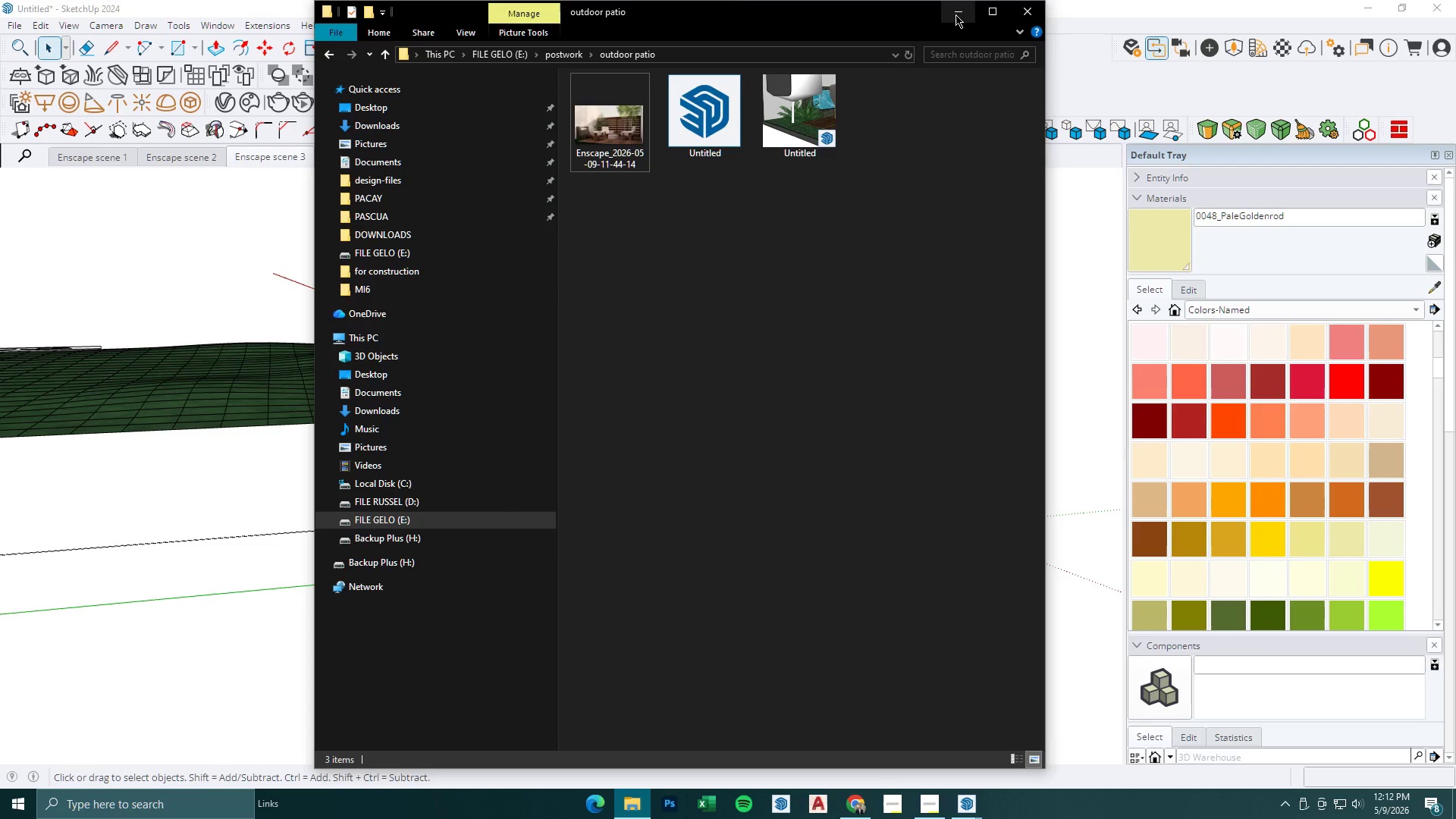 
left_click([956, 14])
 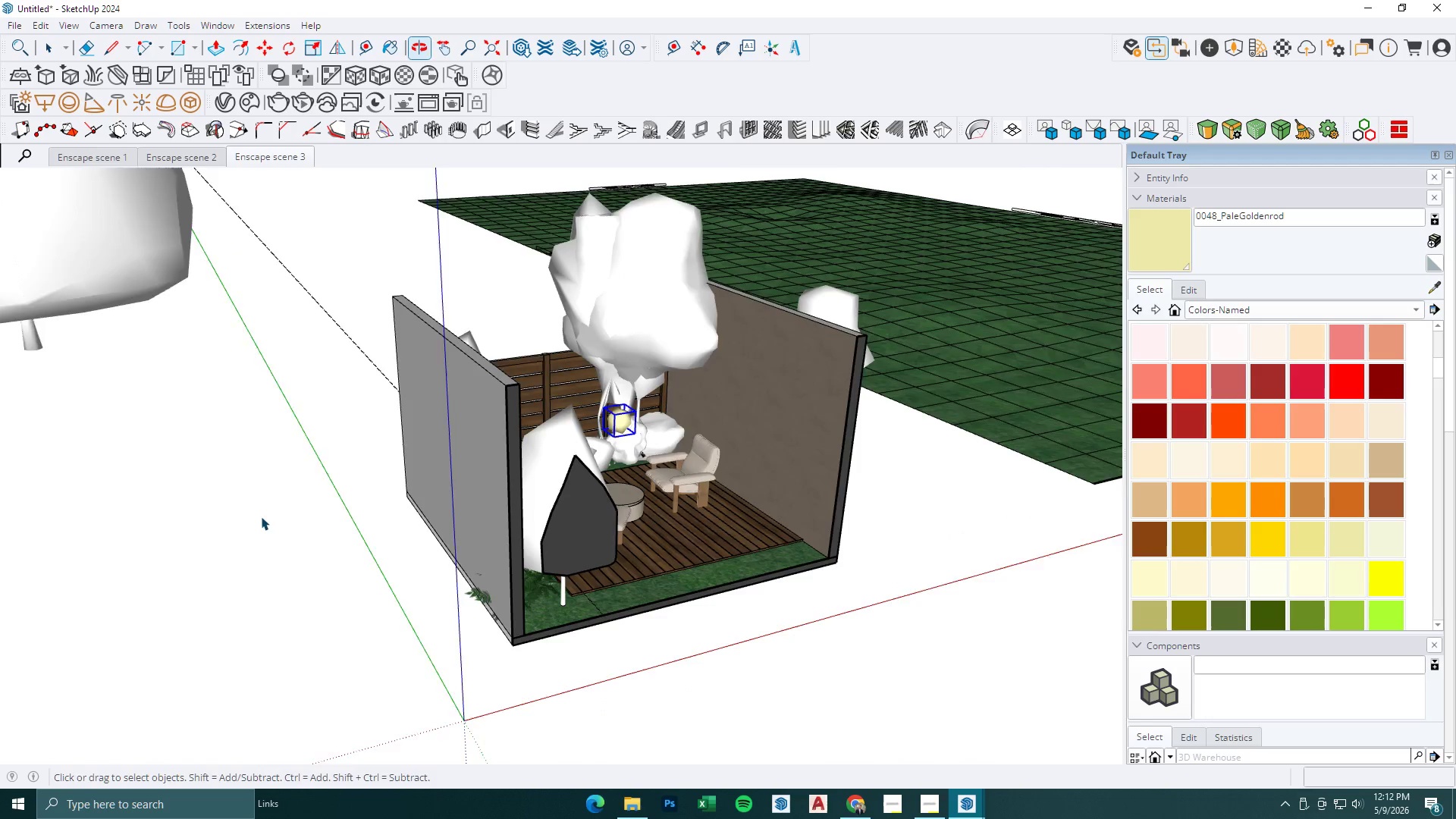 
scroll: coordinate [758, 564], scroll_direction: up, amount: 5.0
 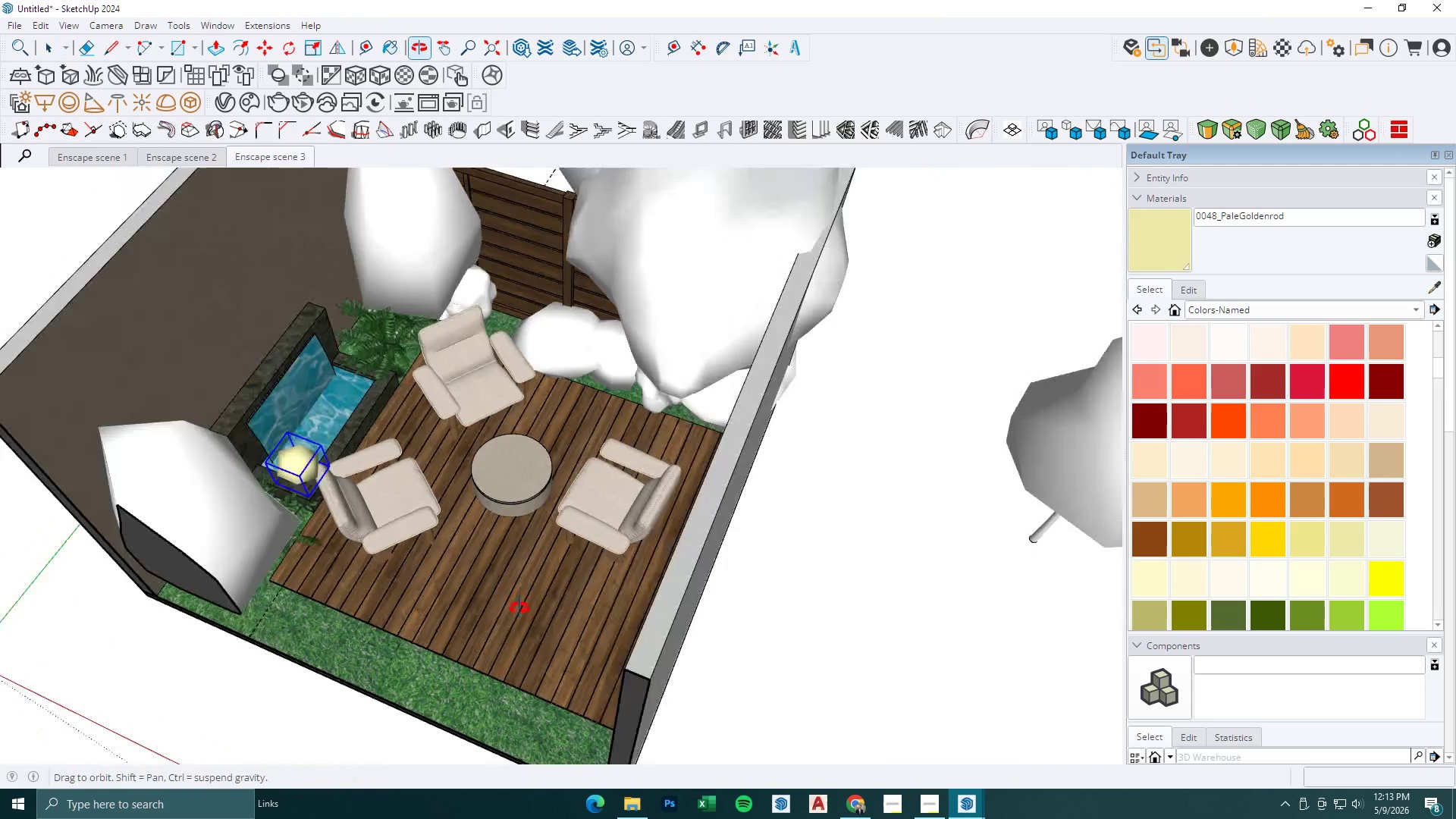 
scroll: coordinate [582, 444], scroll_direction: down, amount: 7.0
 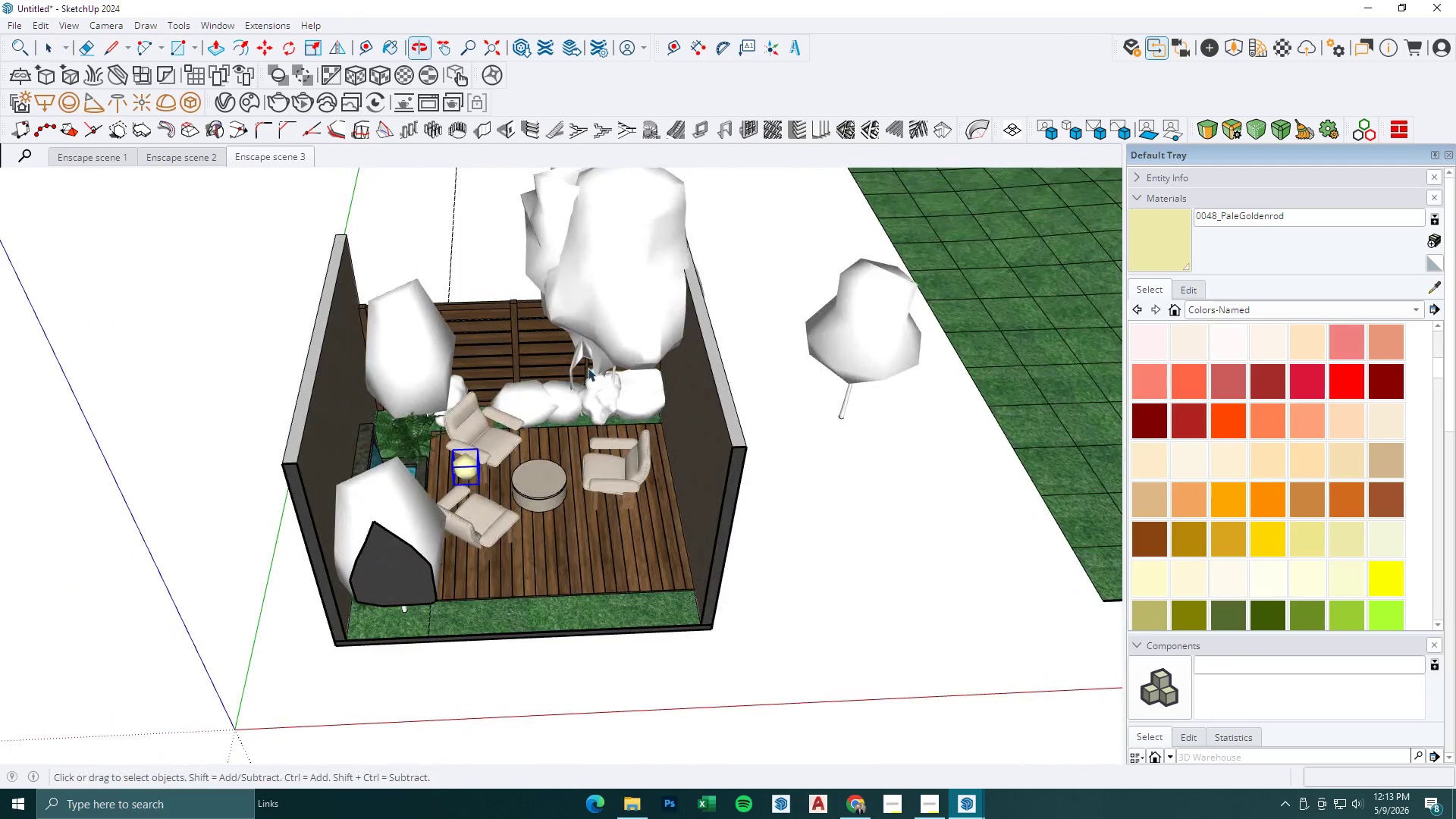 
left_click([526, 393])
 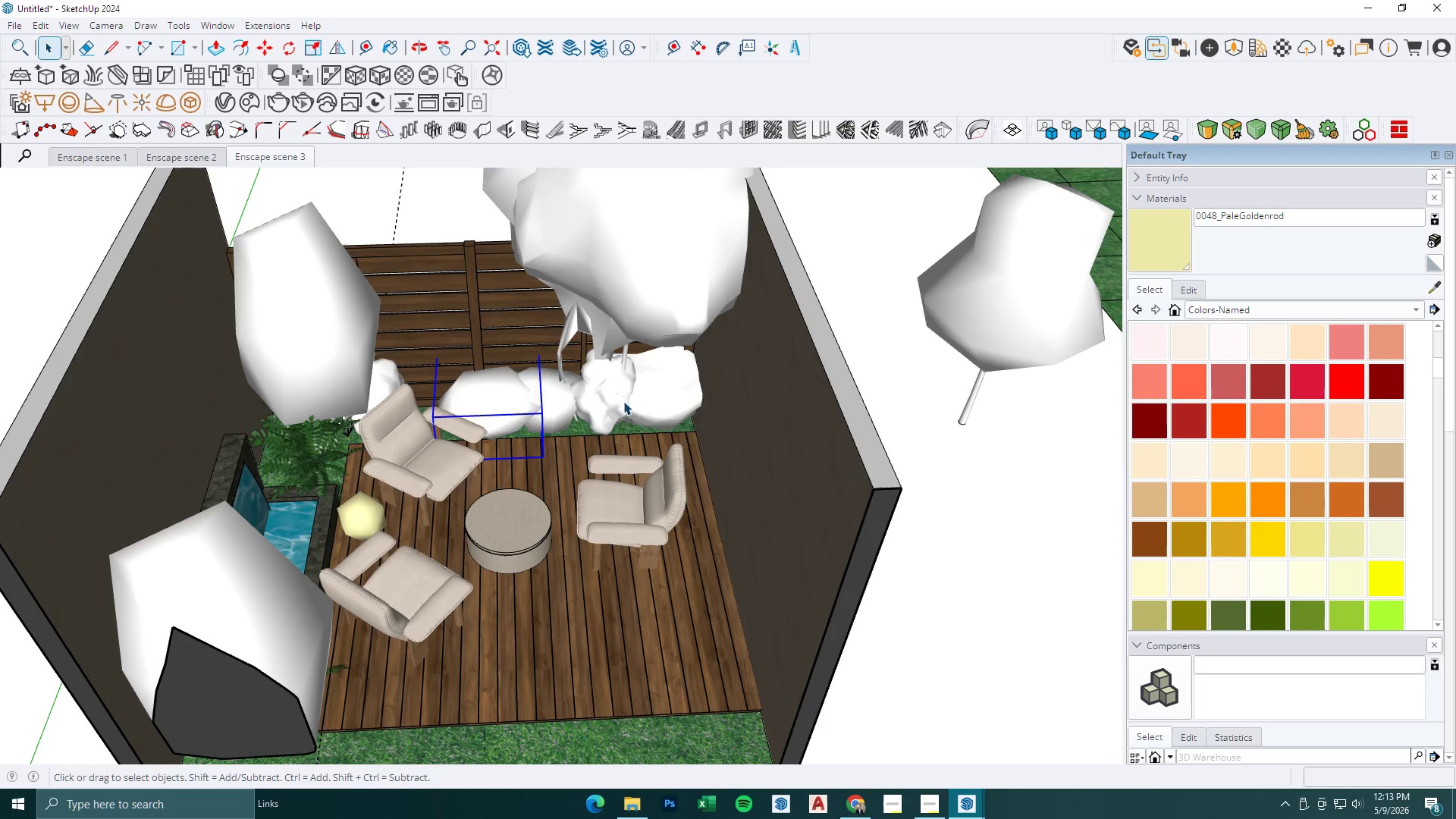 
scroll: coordinate [594, 408], scroll_direction: up, amount: 4.0
 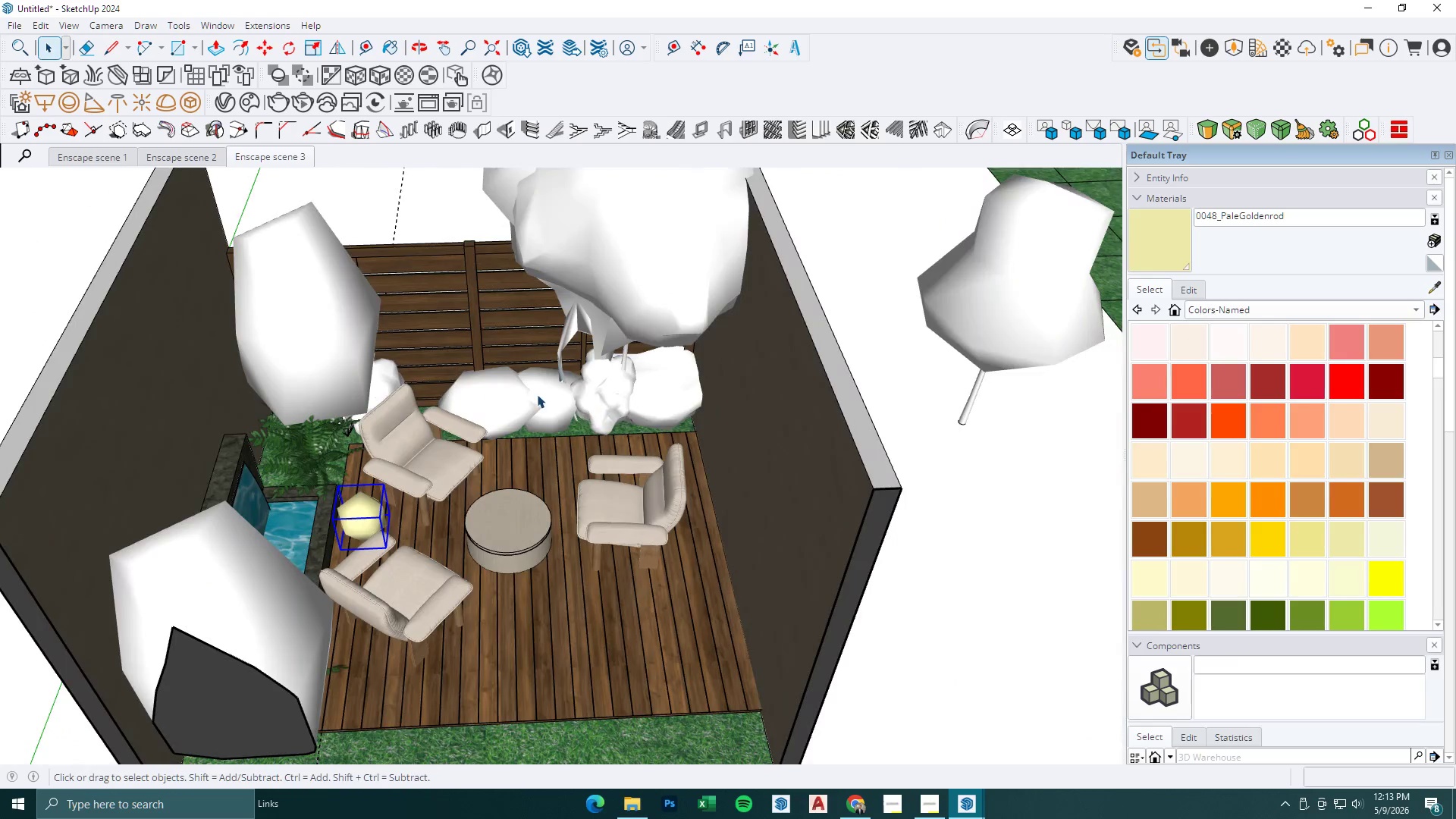 
key(M)
 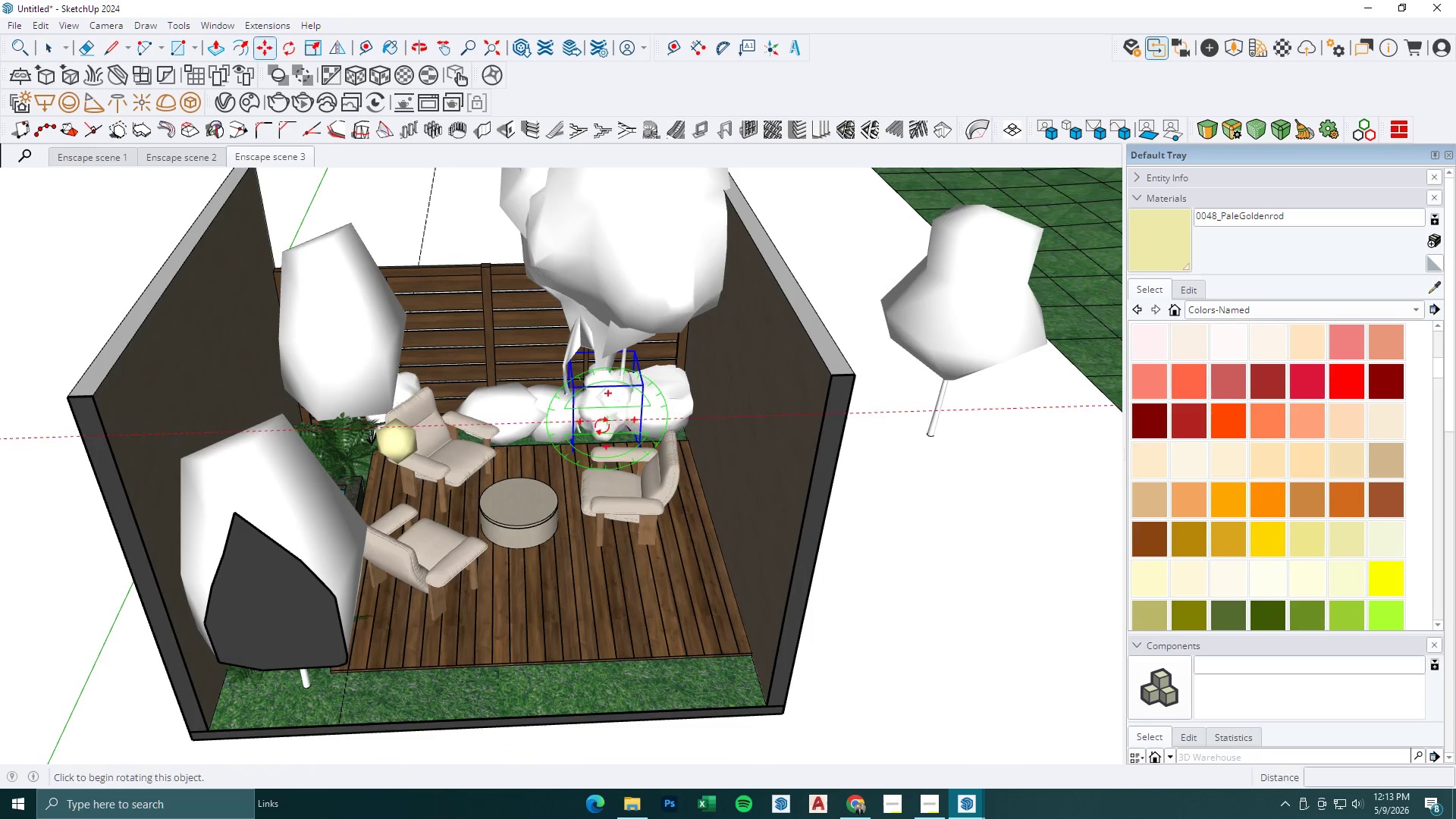 
scroll: coordinate [618, 401], scroll_direction: down, amount: 1.0
 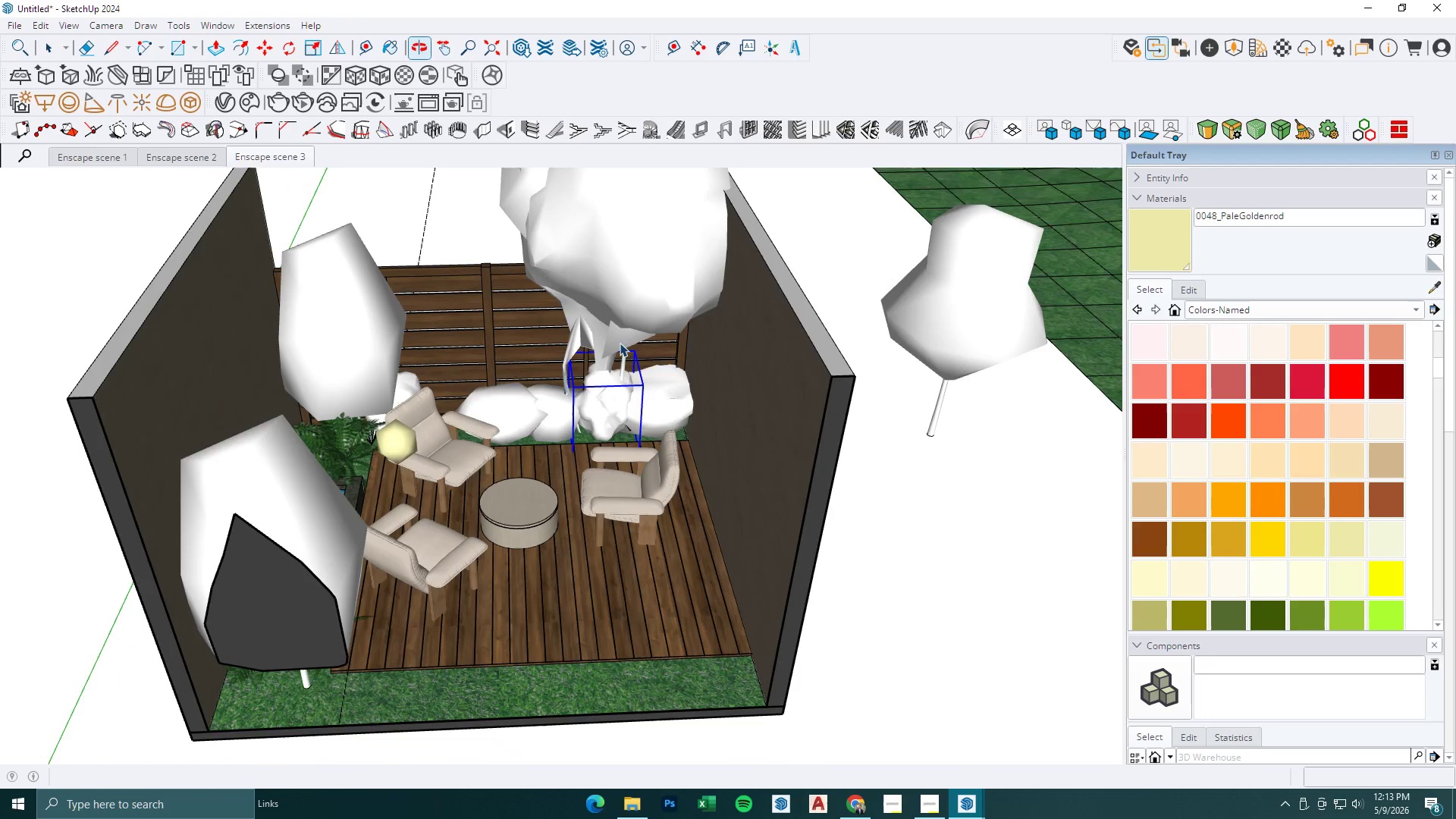 
left_click([587, 428])
 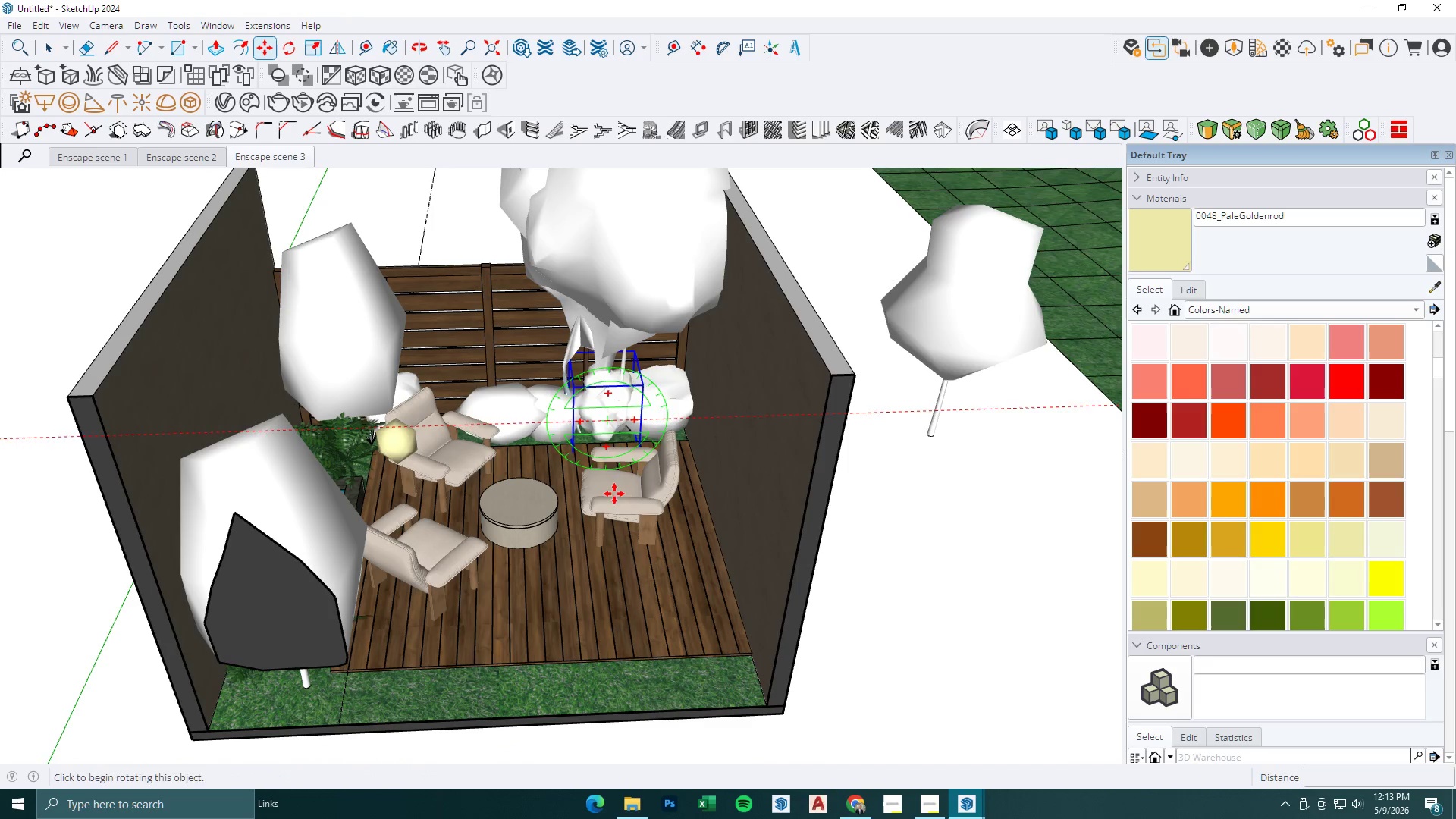 
key(Control+ControlLeft)
 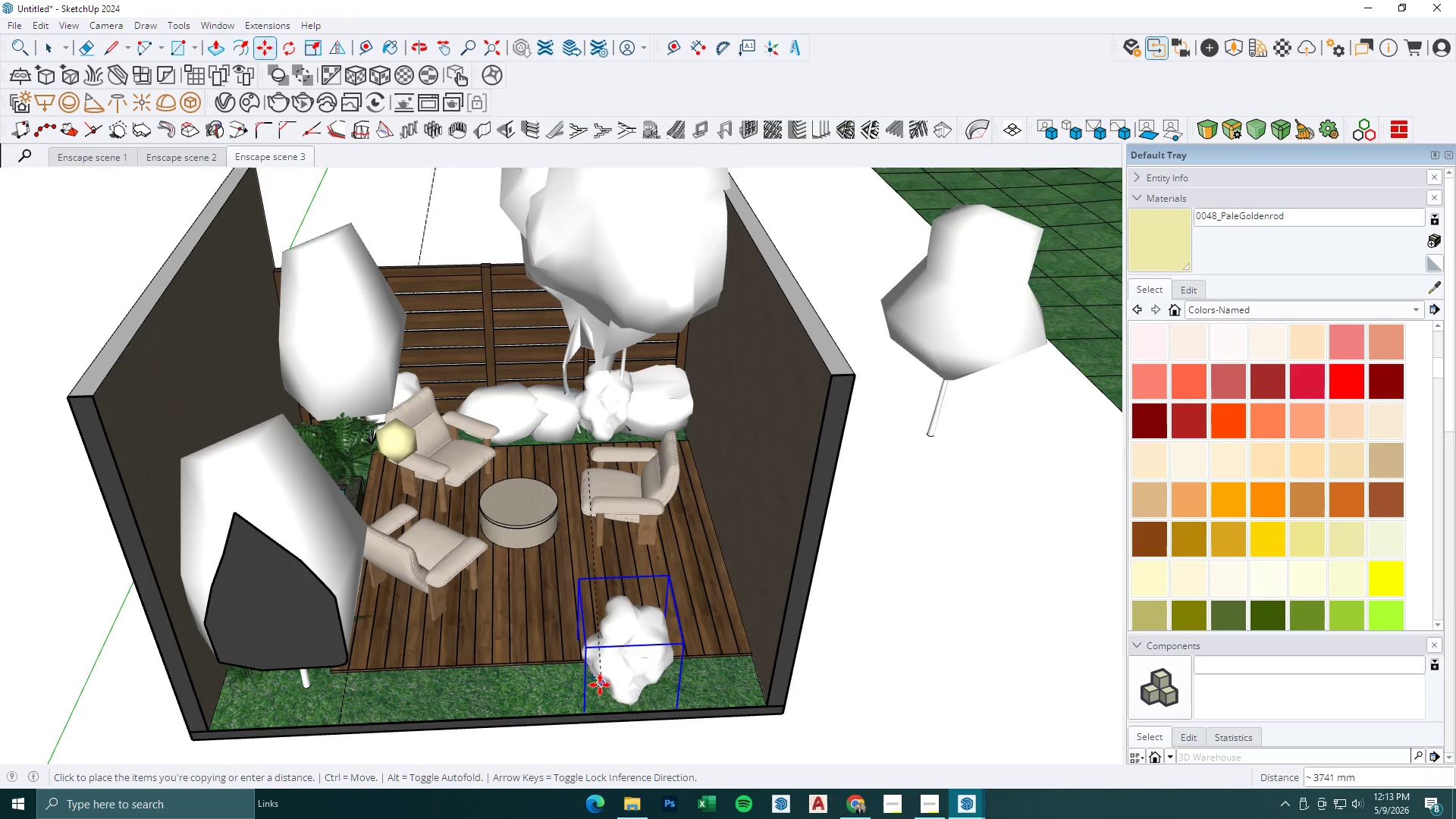 
left_click([601, 687])
 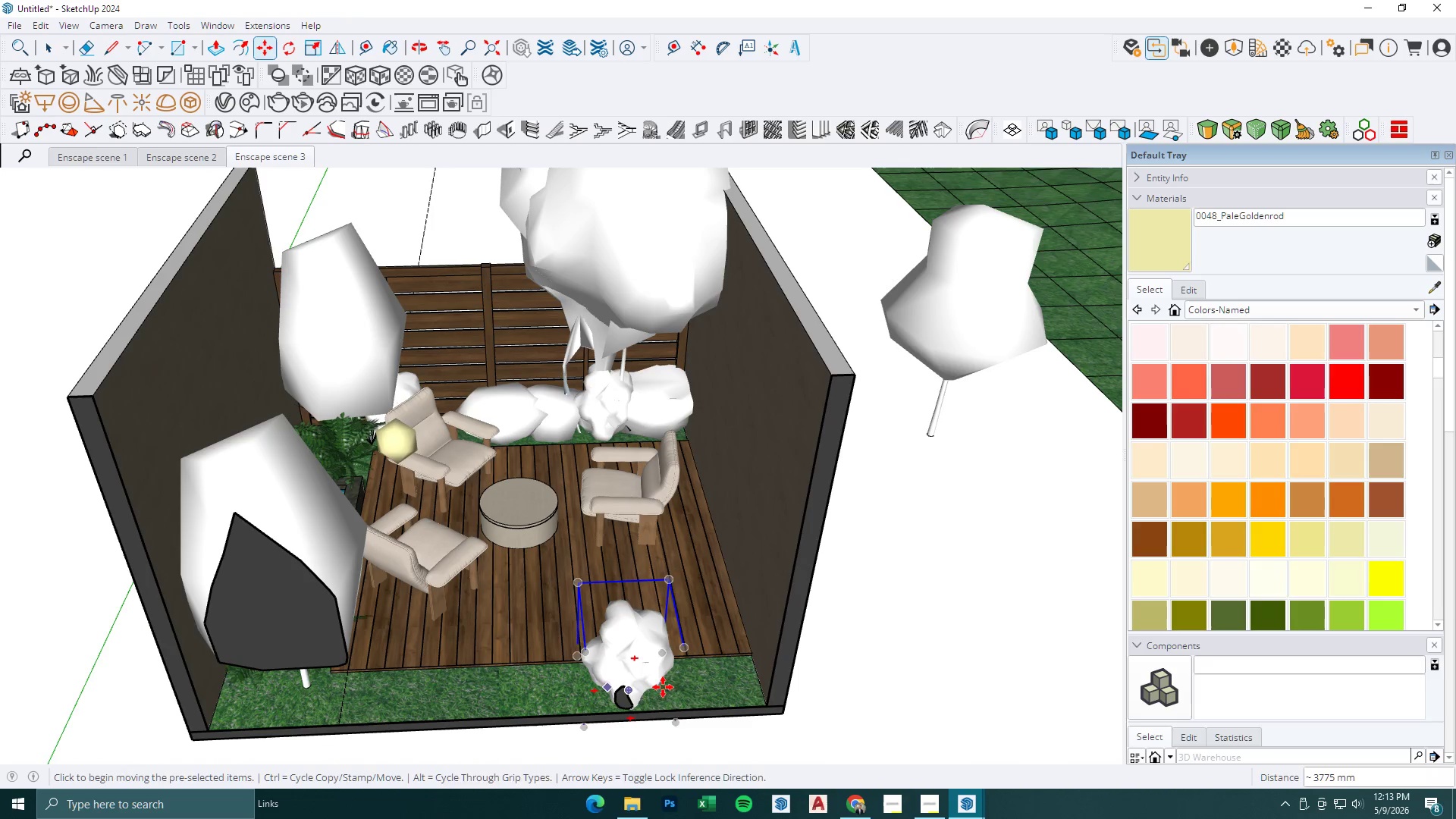 
key(Space)
 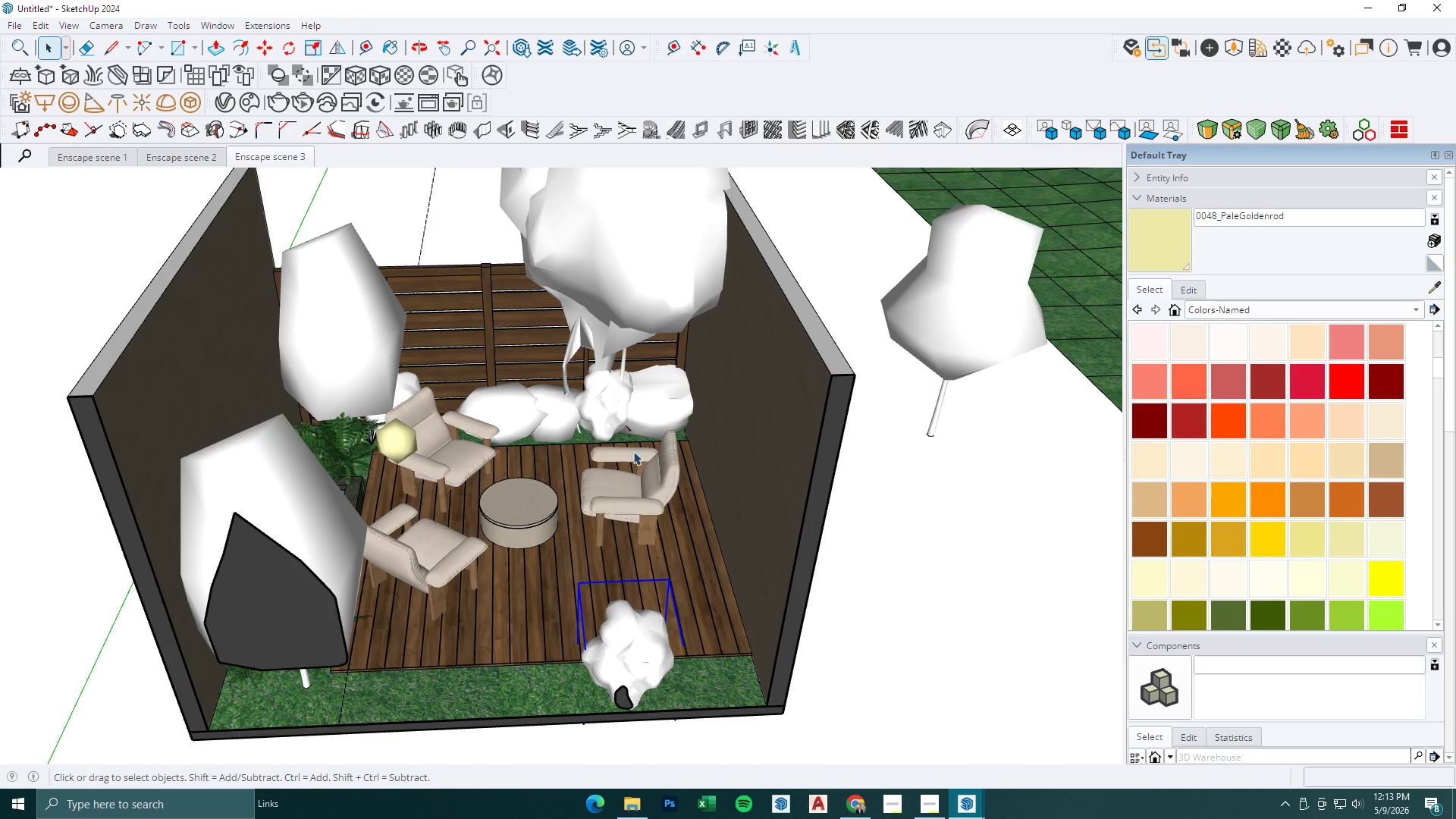 
left_click([654, 395])
 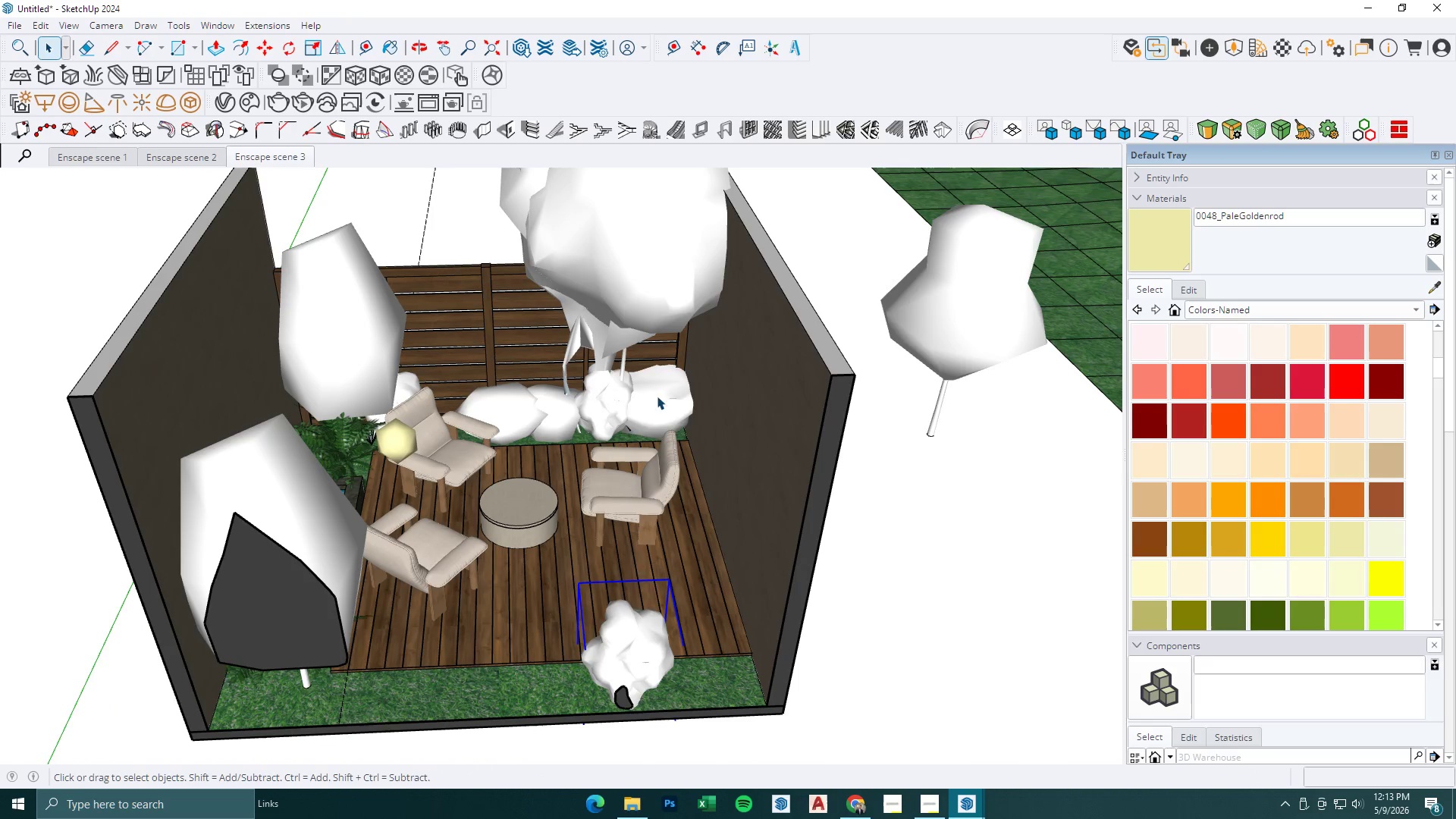 
key(M)
 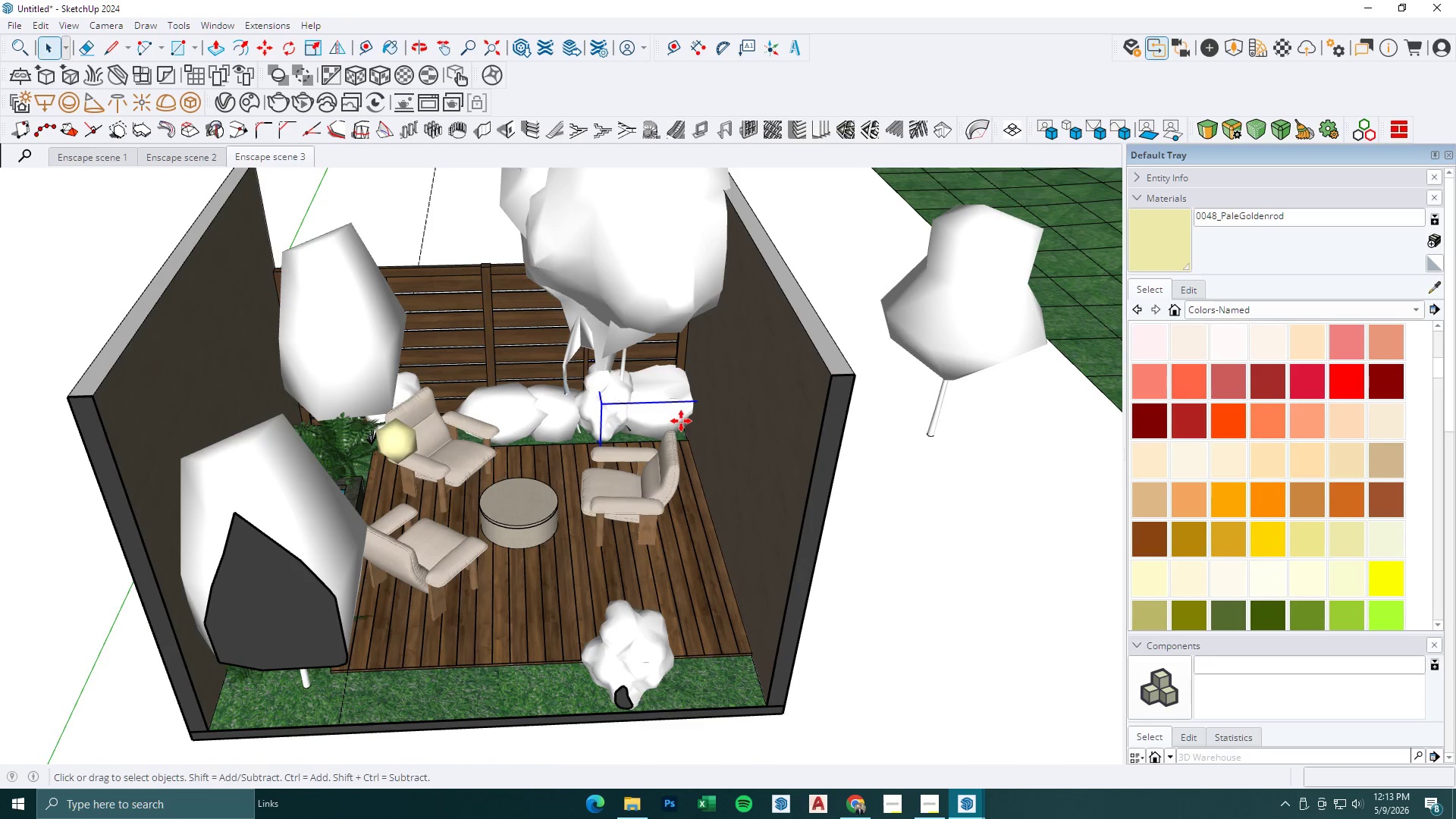 
double_click([680, 420])
 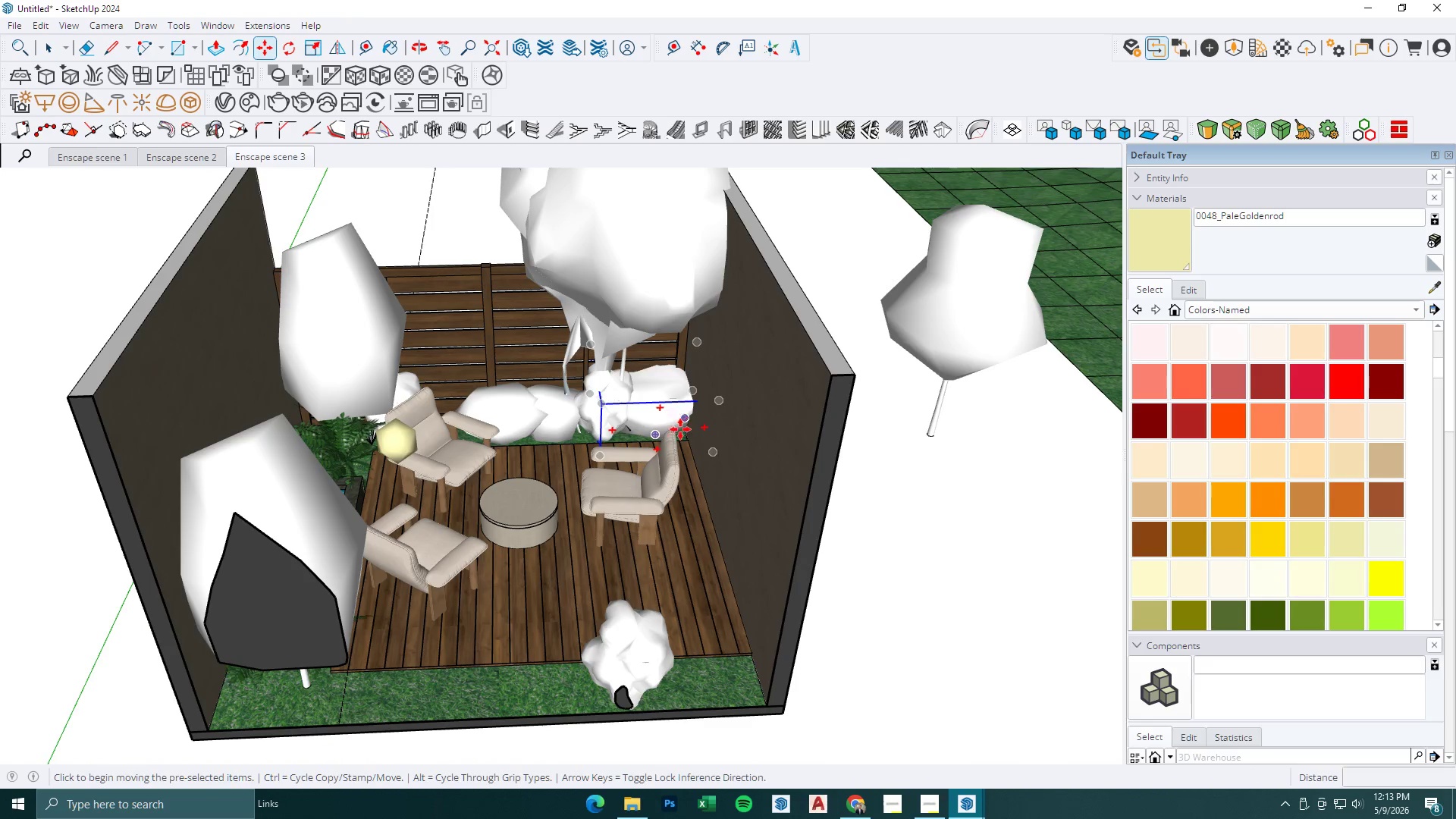 
key(Control+ControlLeft)
 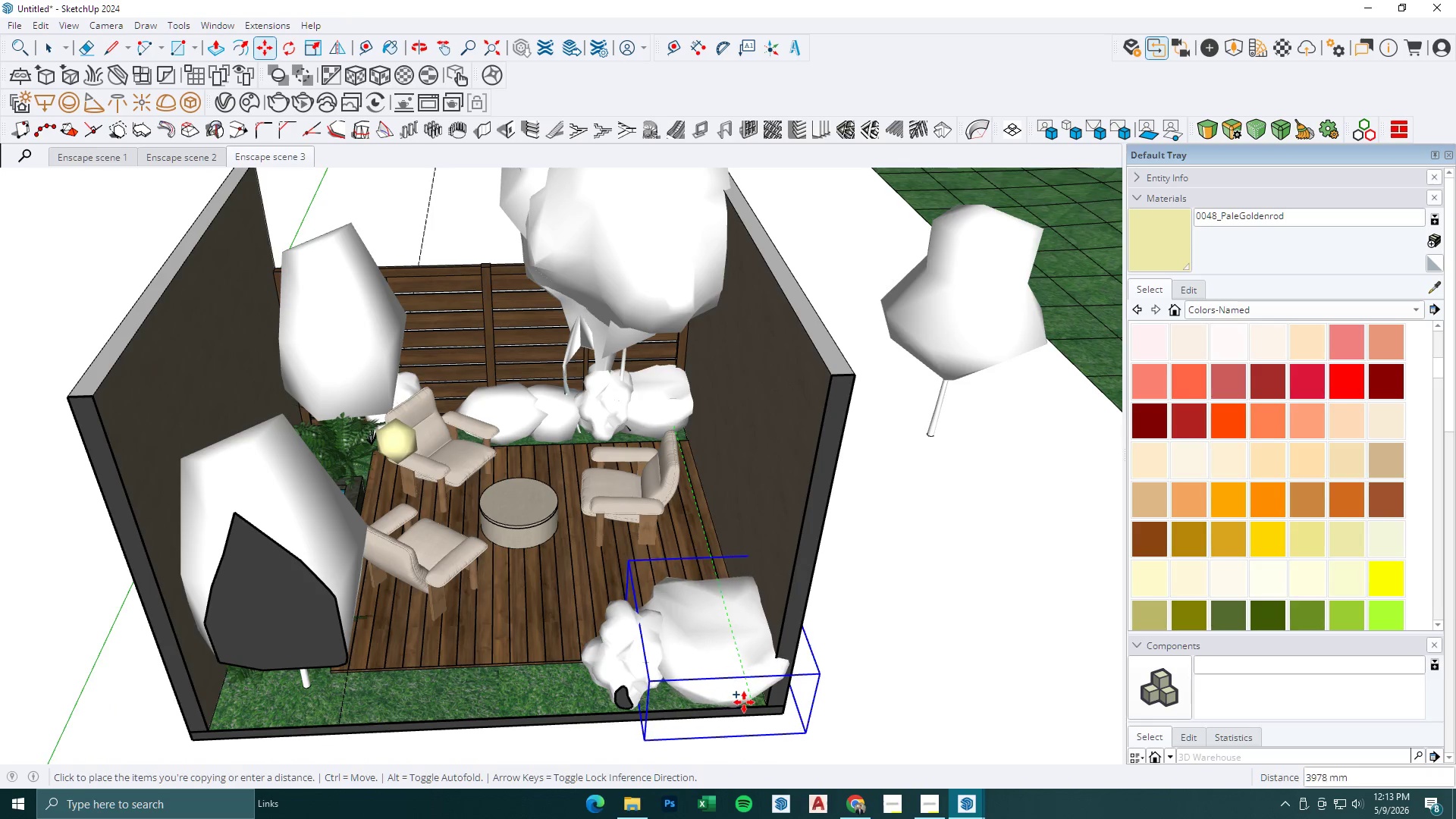 
left_click([746, 702])
 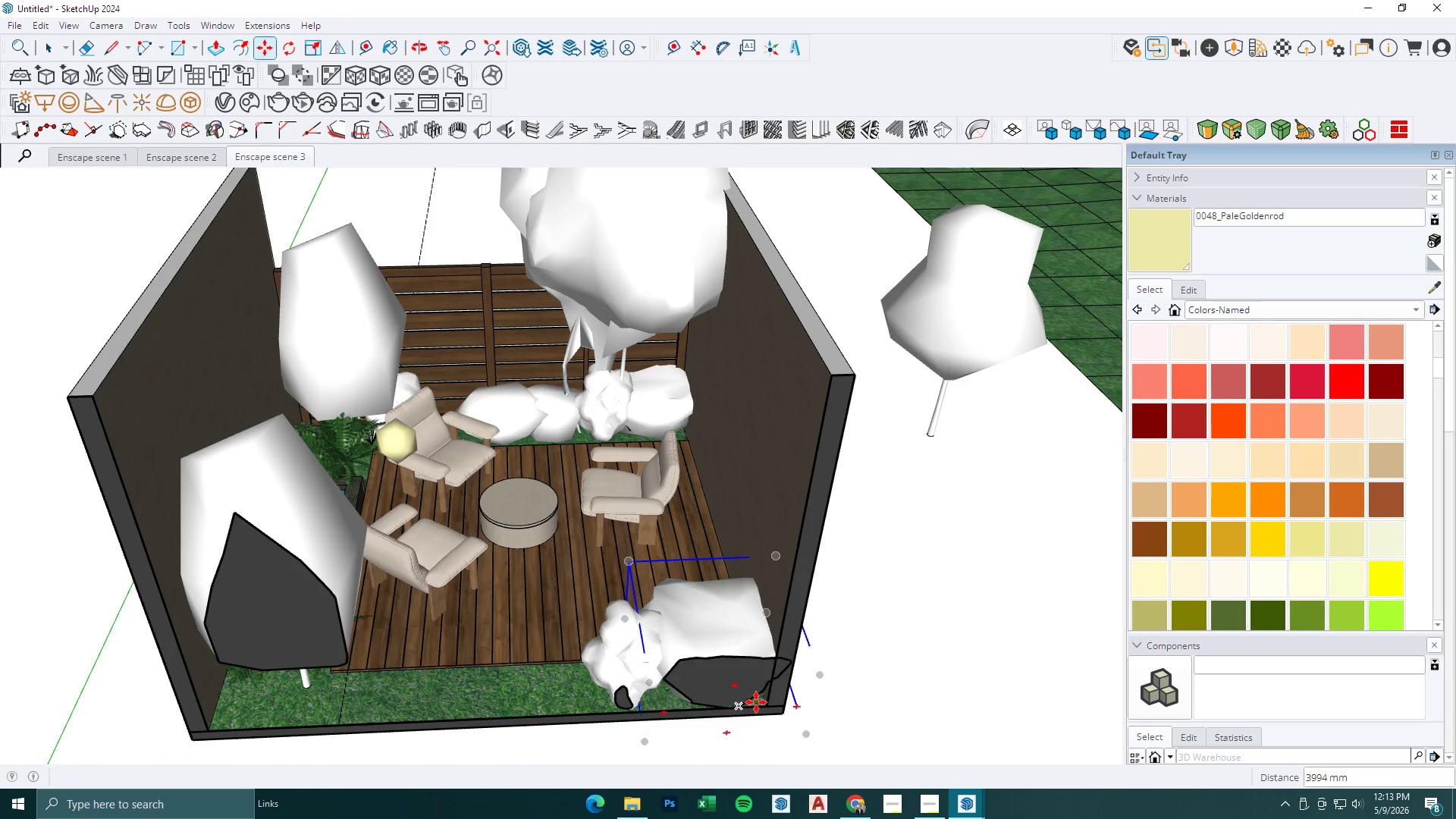 
key(Space)
 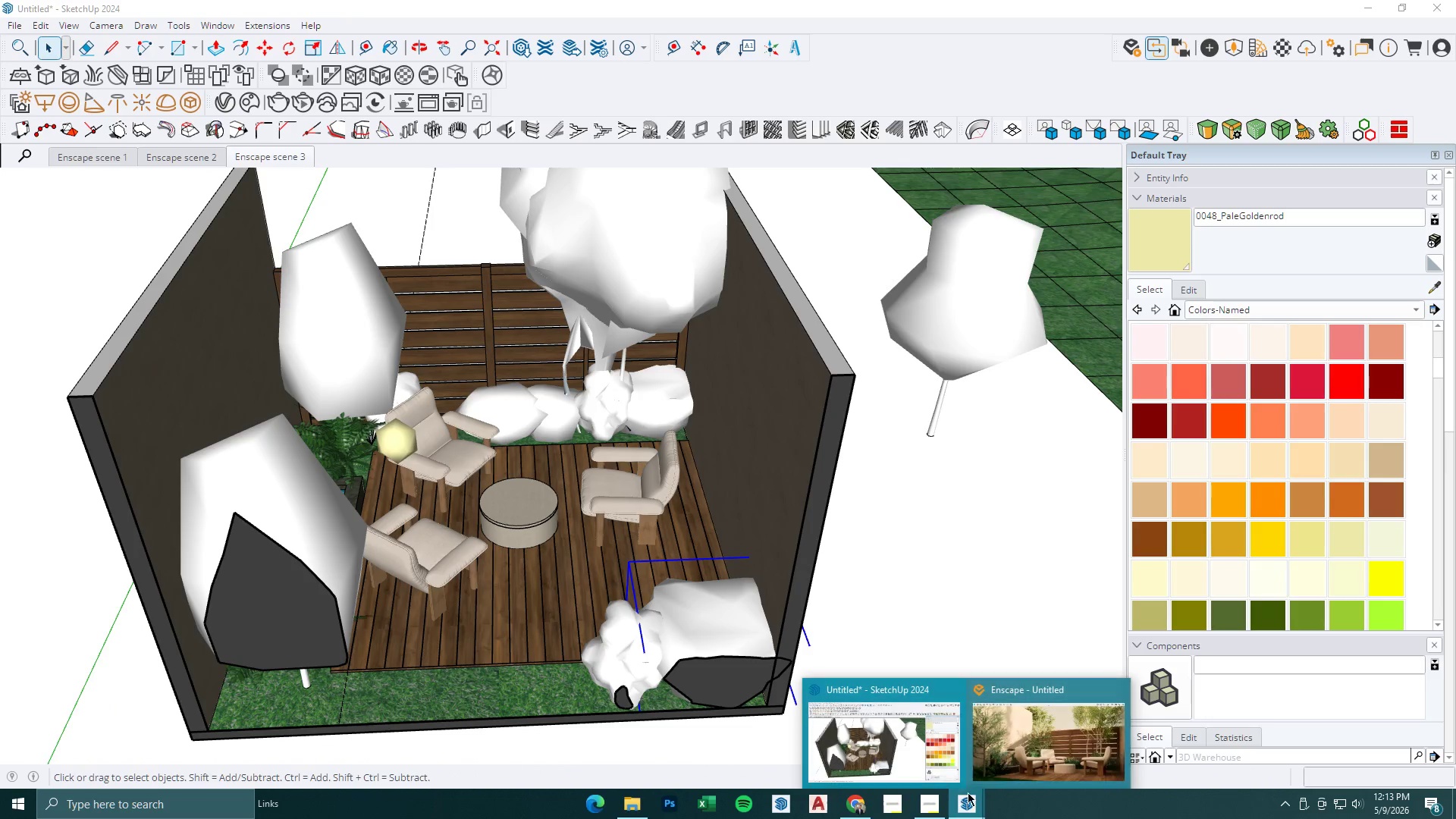 
double_click([1014, 750])
 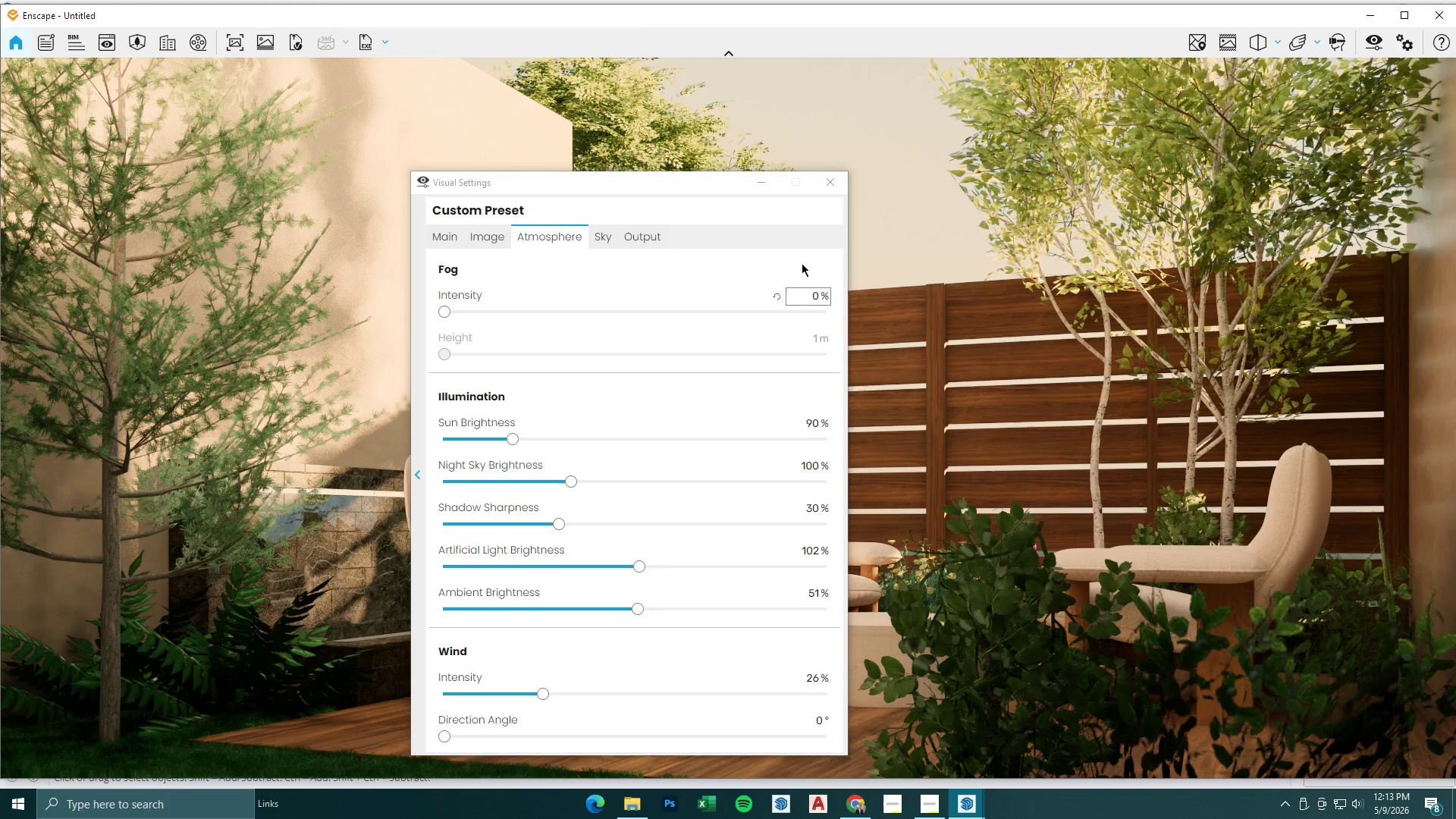 
left_click([750, 183])
 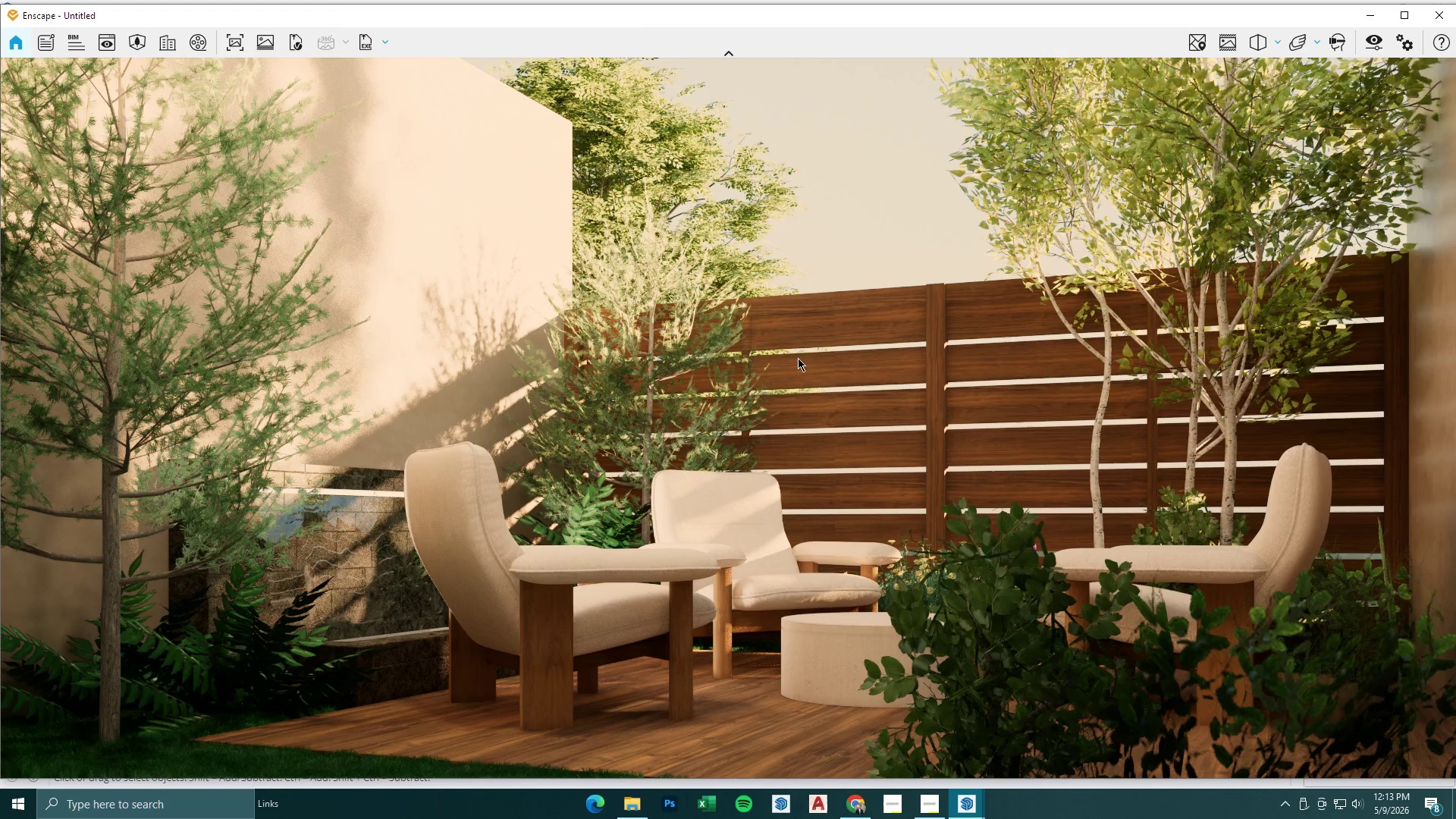 
left_click([1367, 16])
 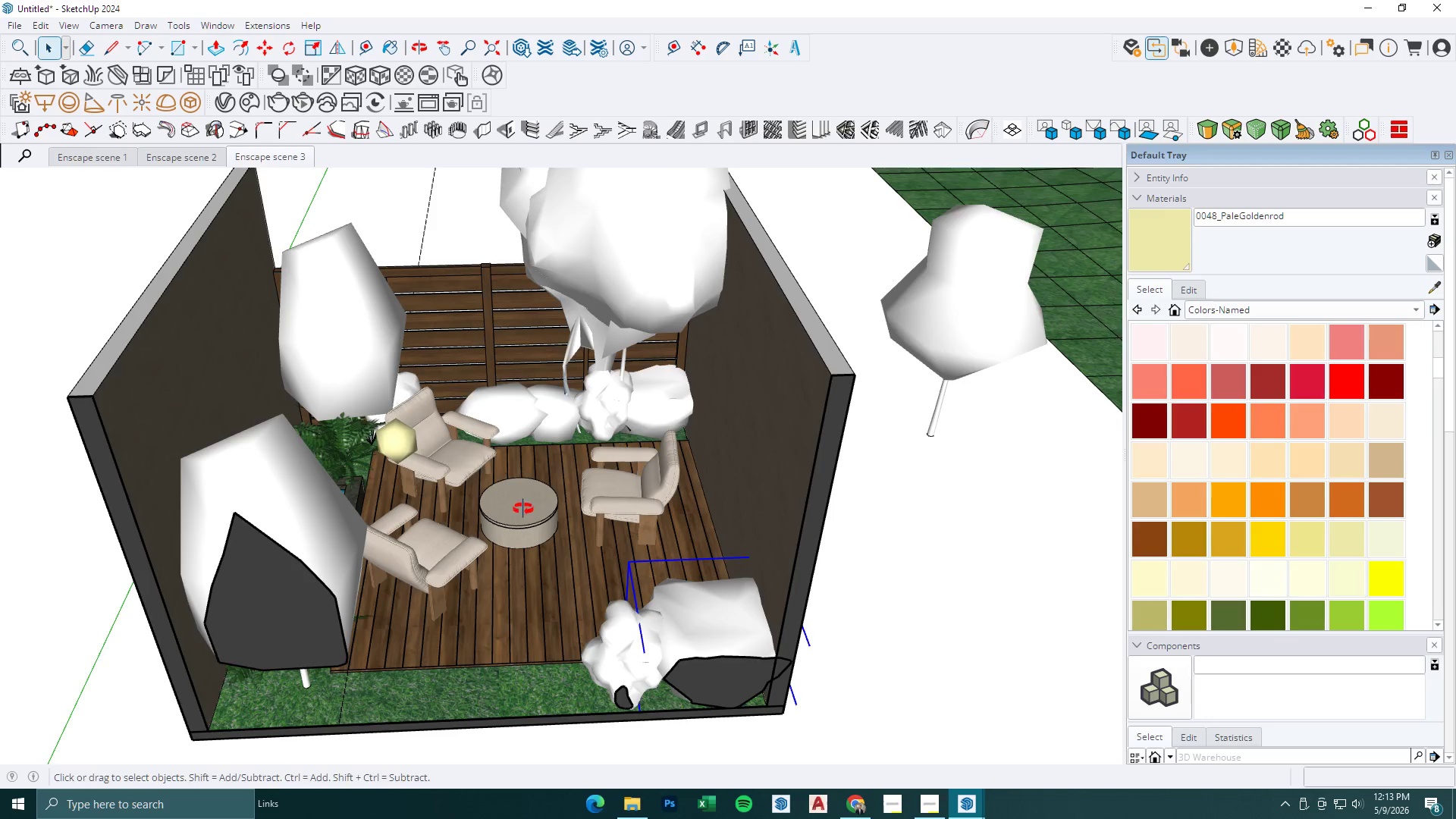 
key(Space)
 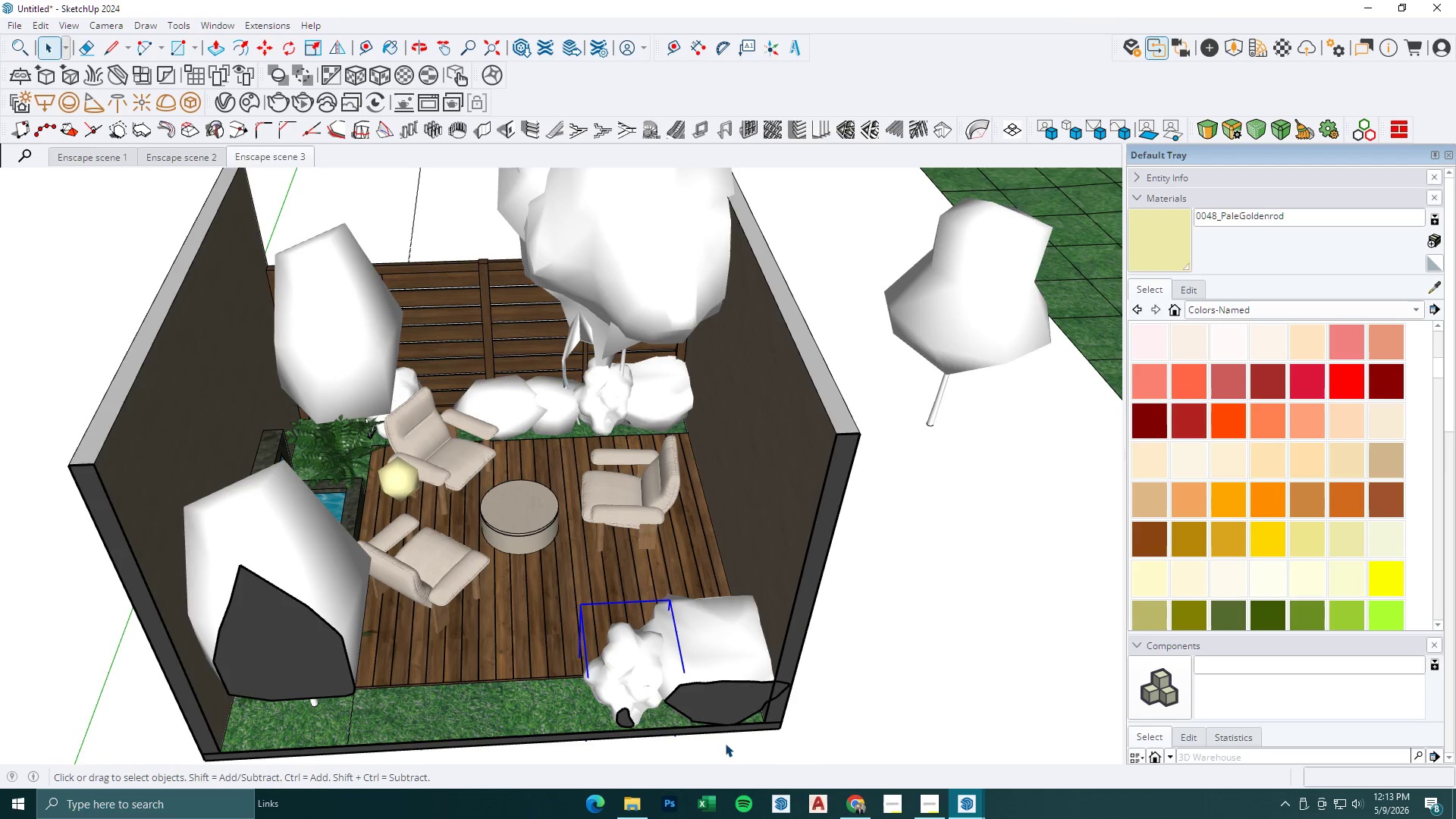 
key(Comma)
 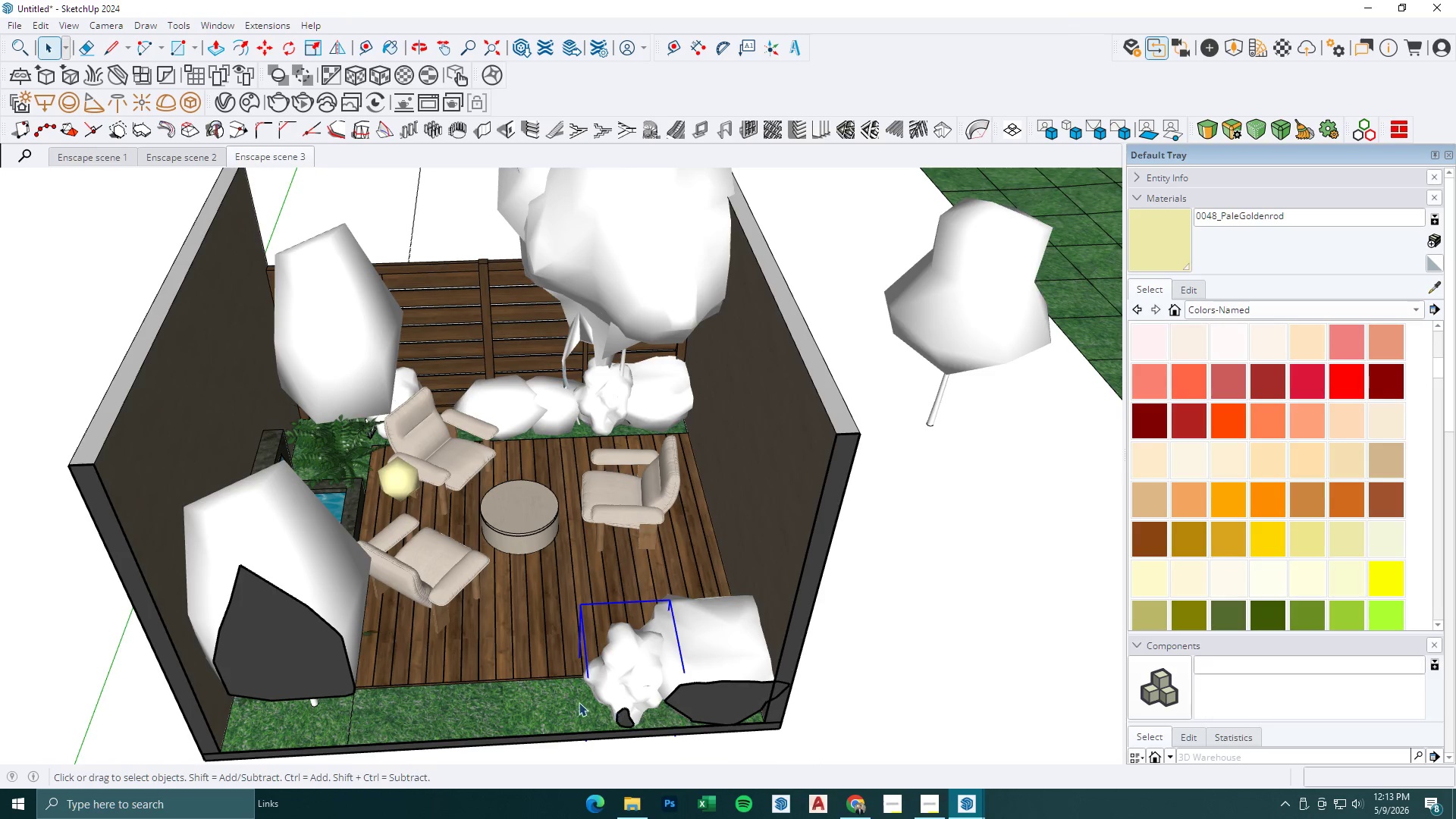 
key(M)
 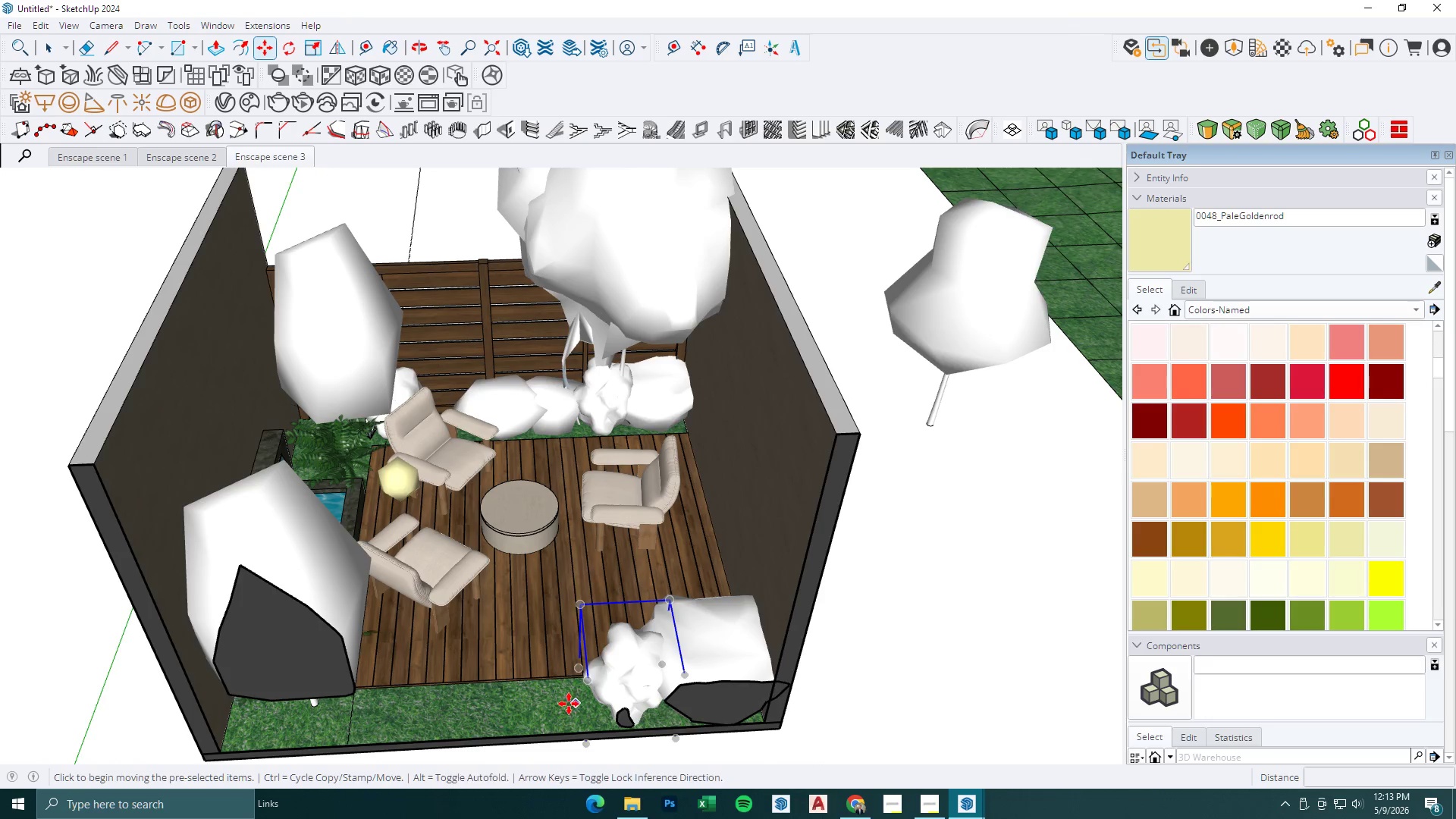 
left_click_drag(start_coordinate=[569, 704], to_coordinate=[563, 705])
 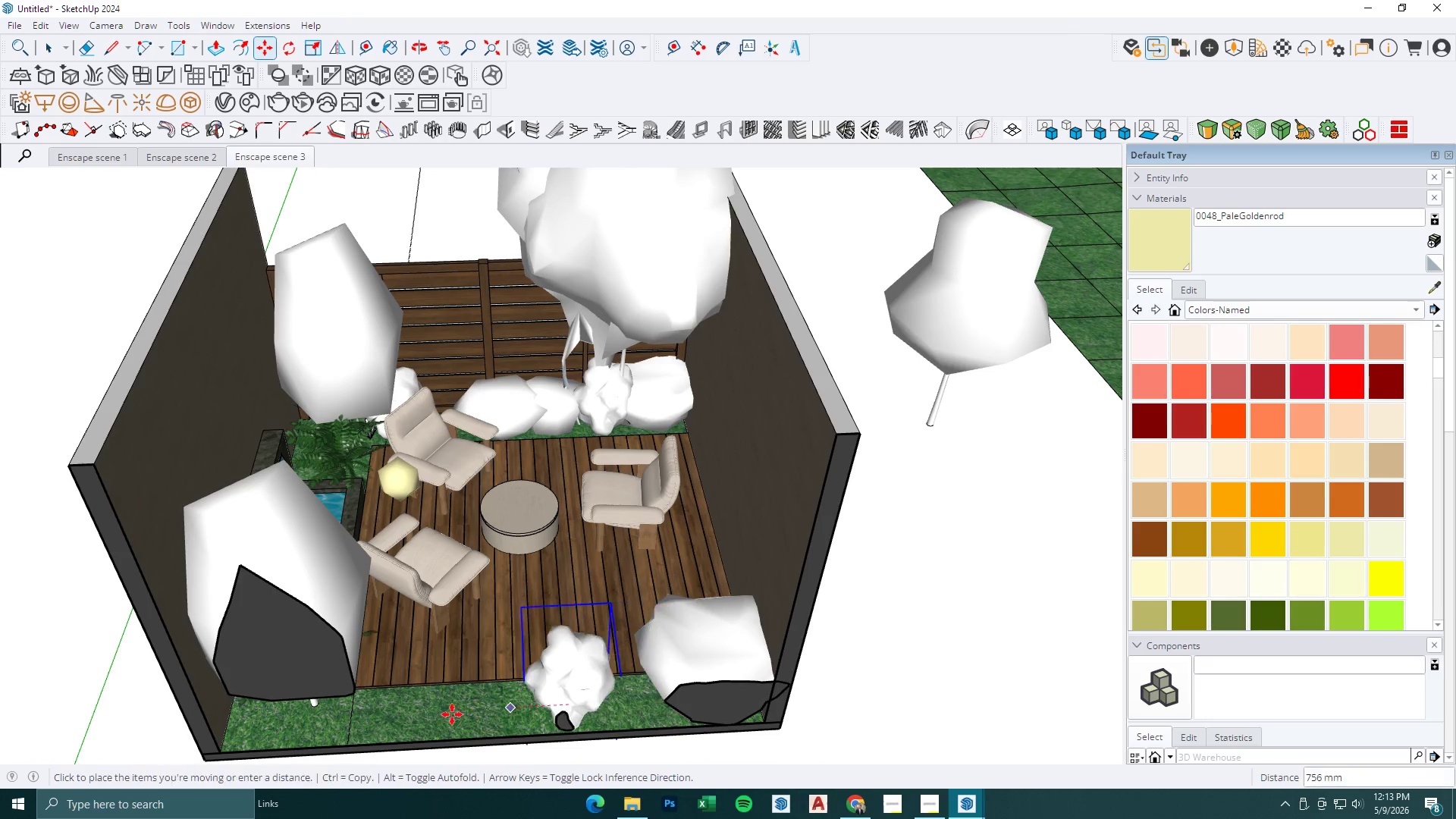 
key(Control+ControlLeft)
 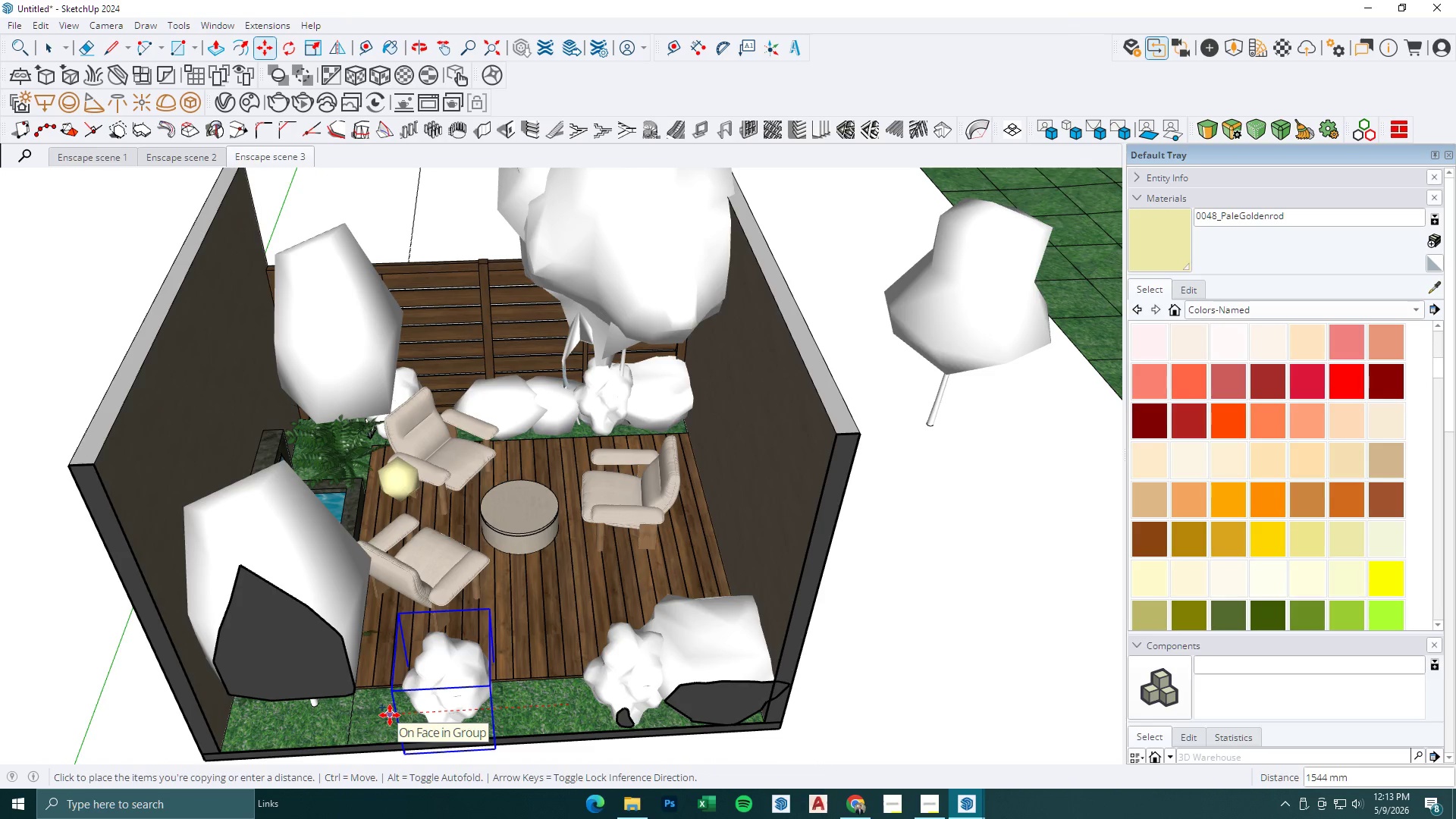 
left_click([384, 716])
 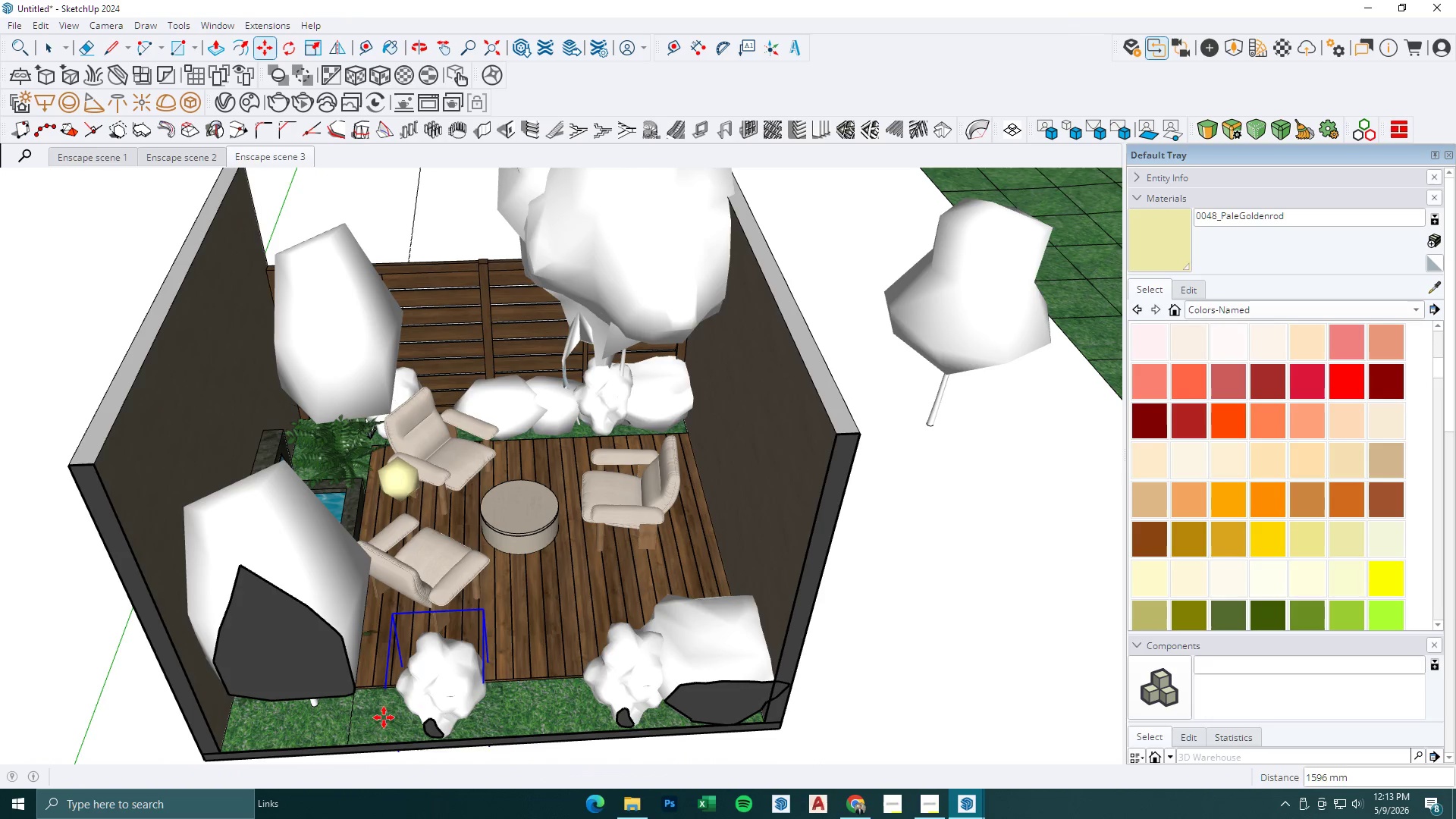 
key(Space)
 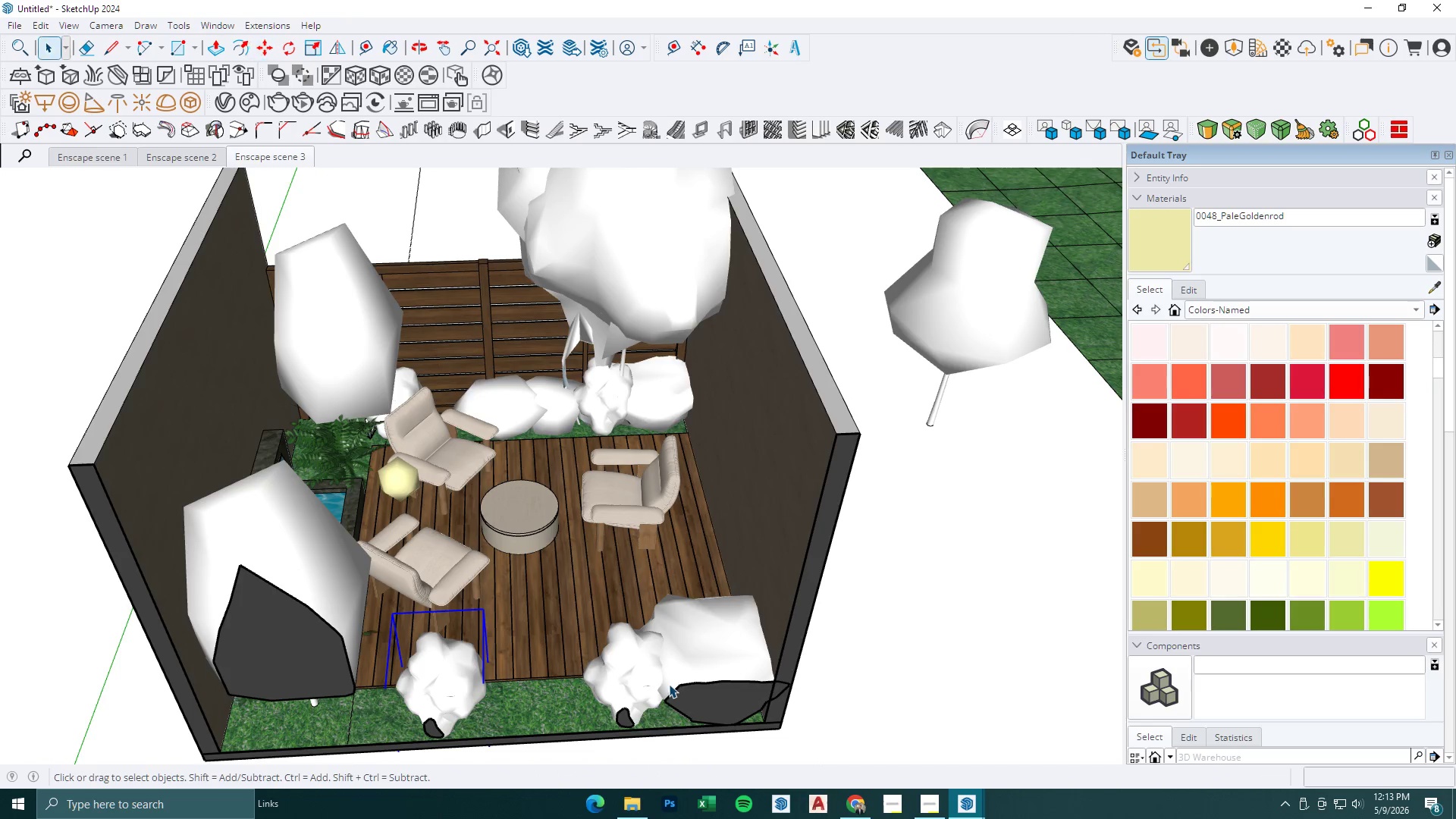 
double_click([623, 679])
 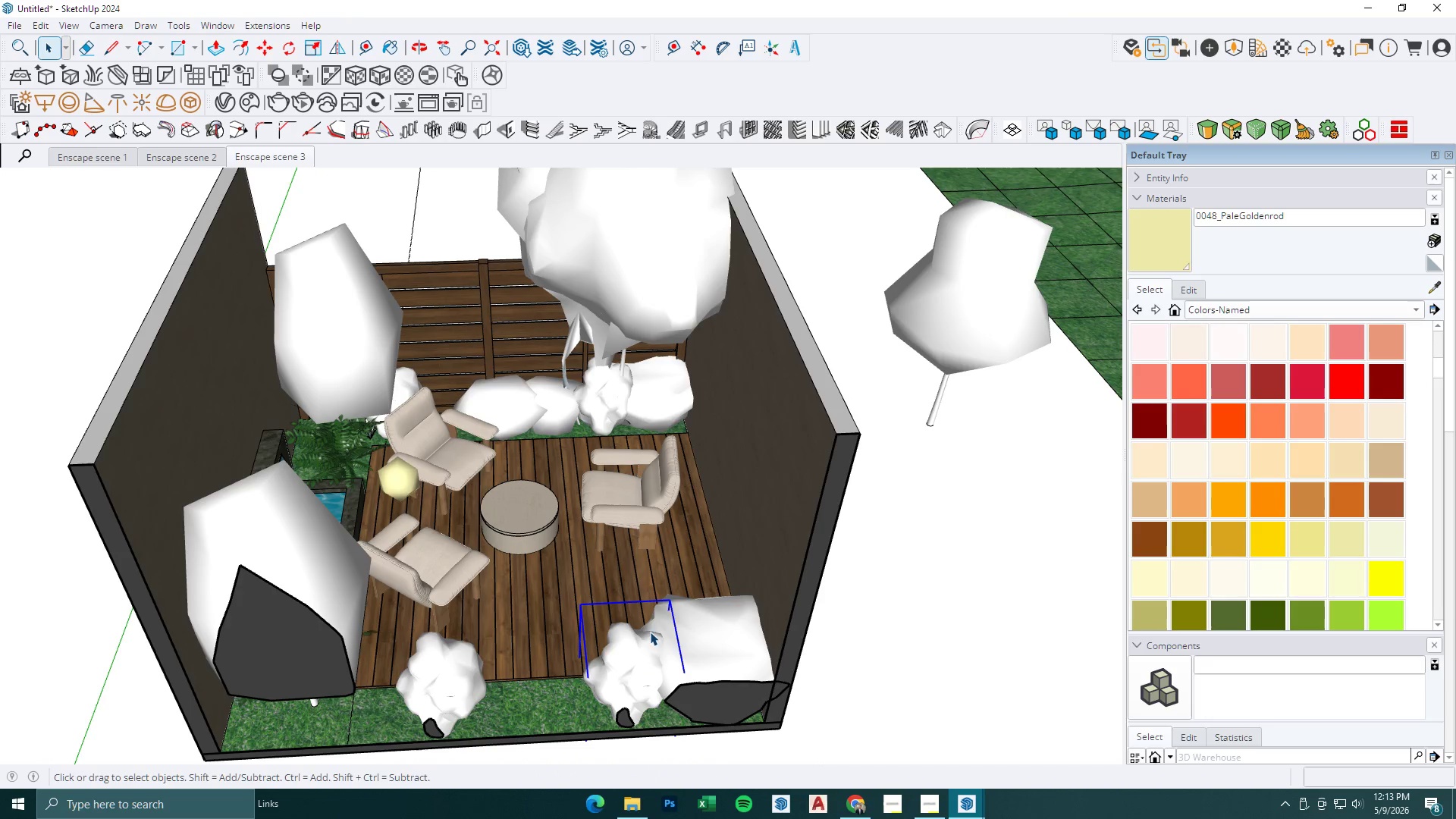 
key(Delete)
 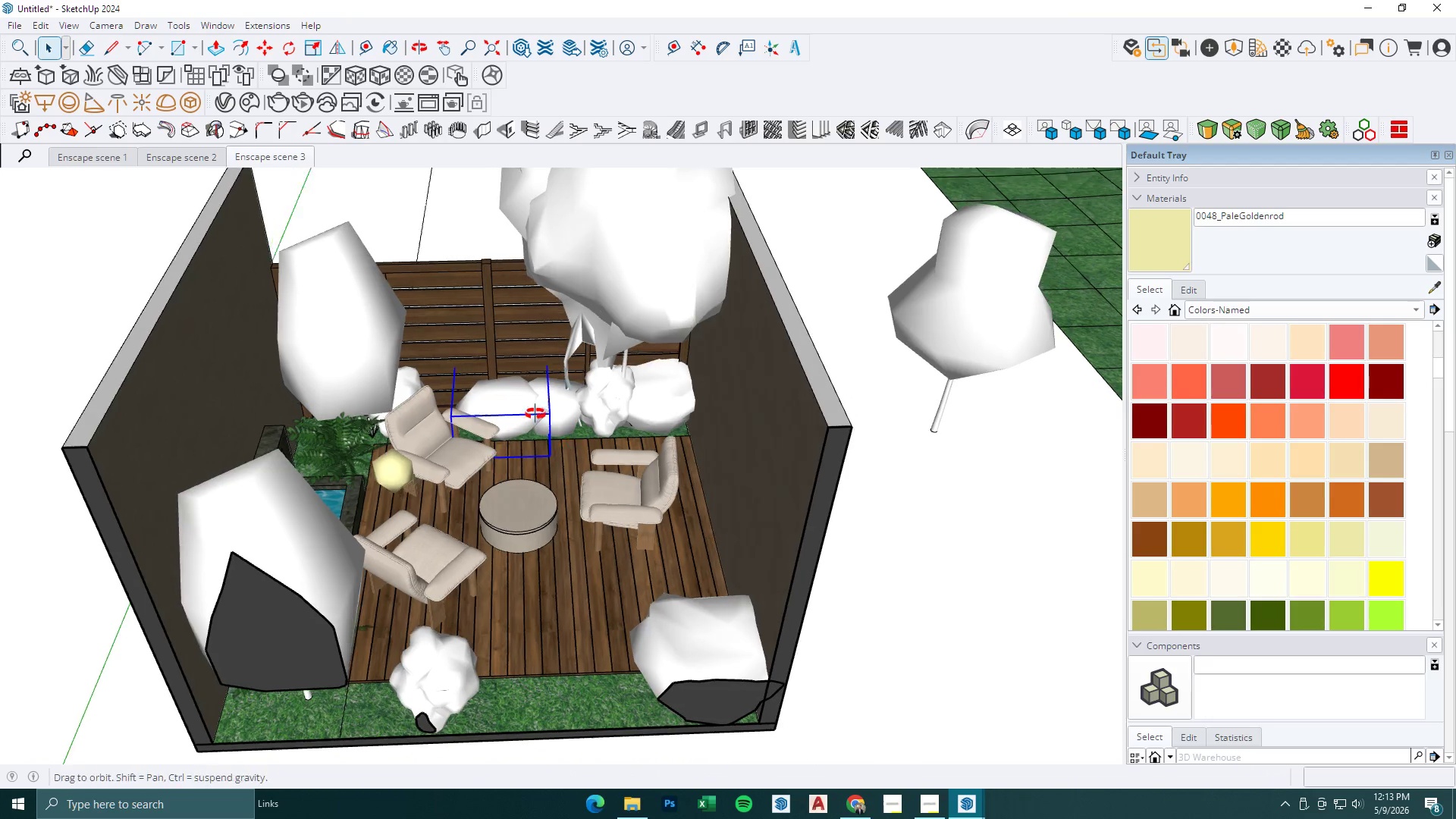 
key(Comma)
 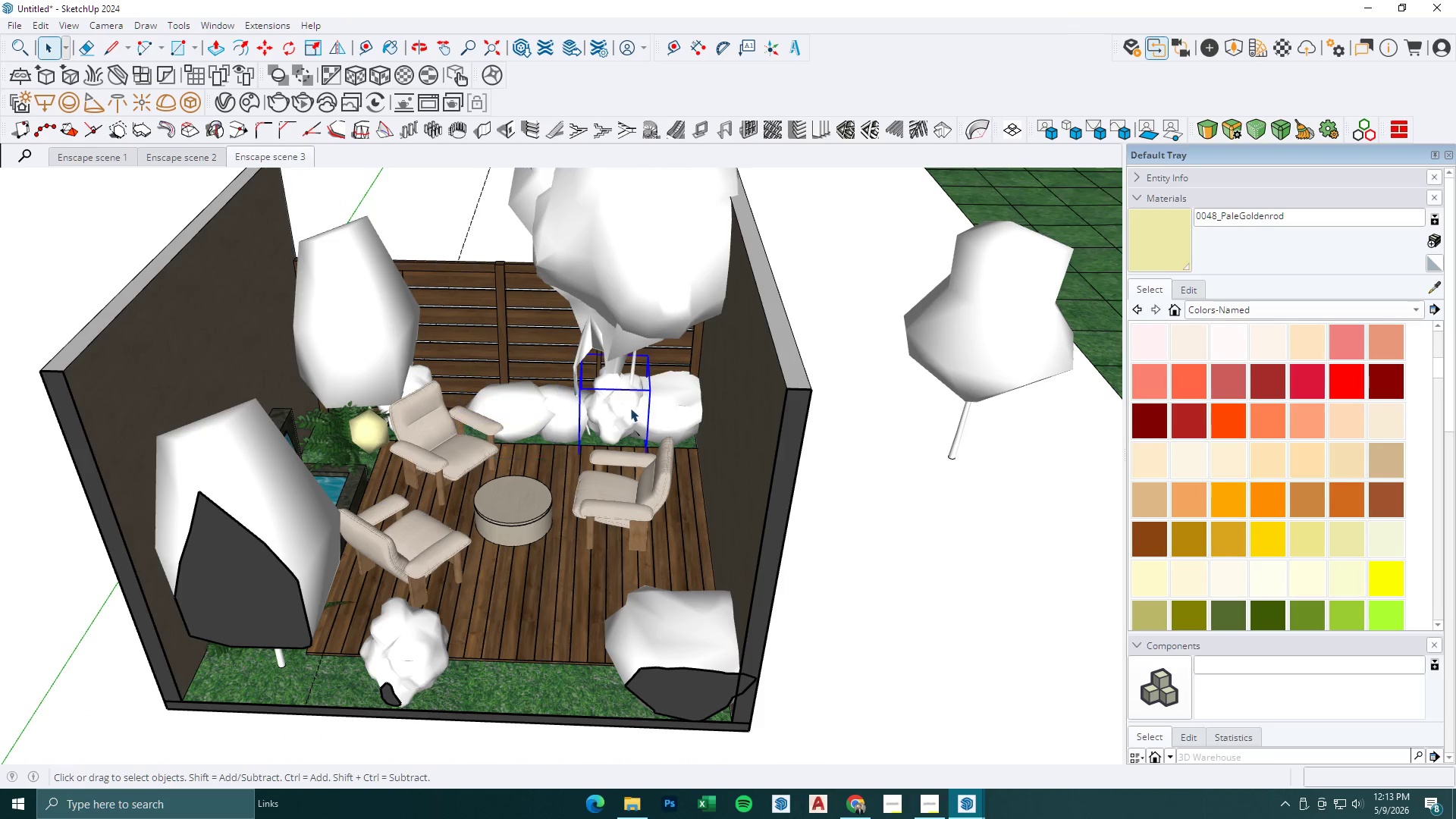 
double_click([695, 418])
 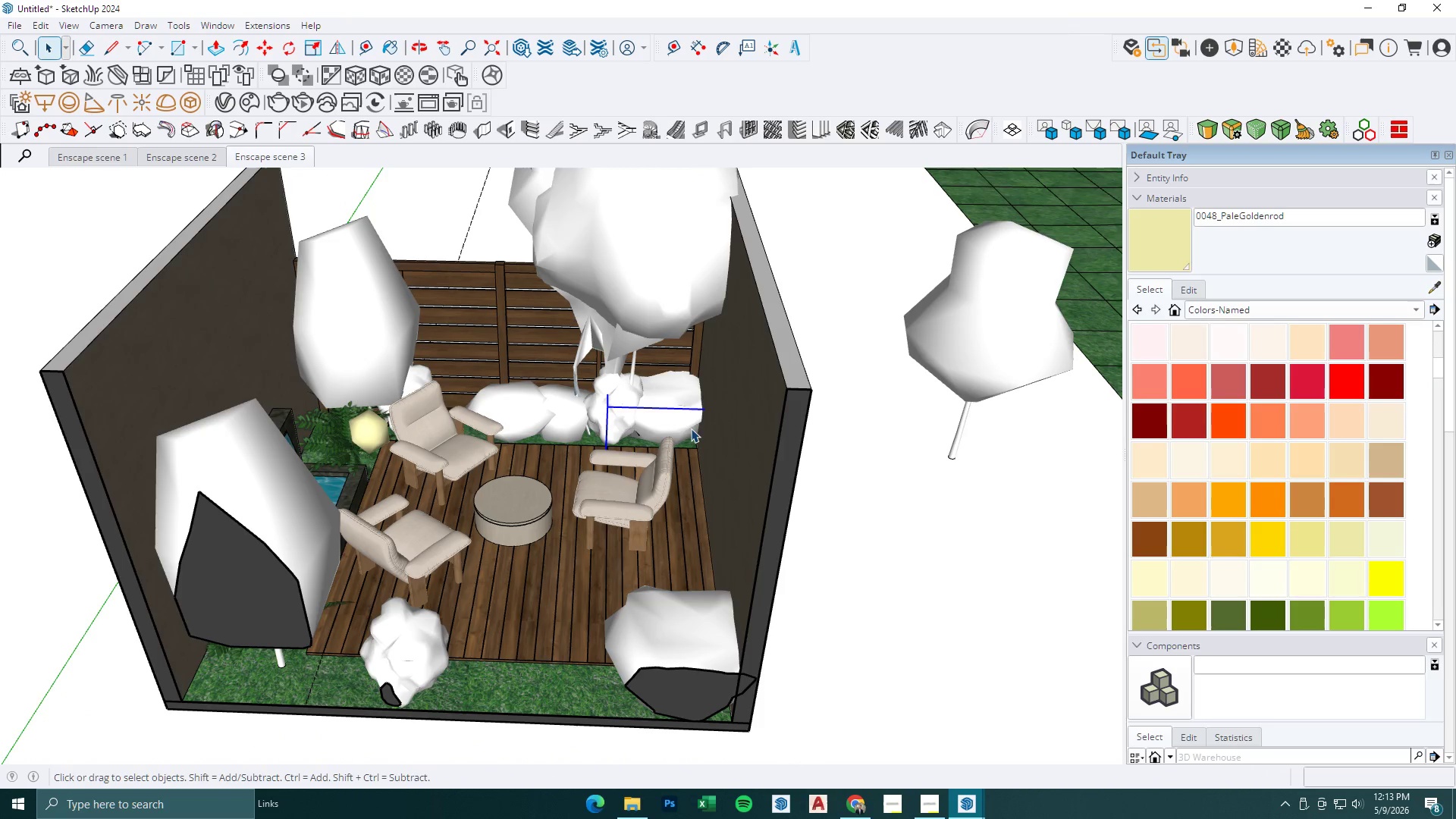 
key(M)
 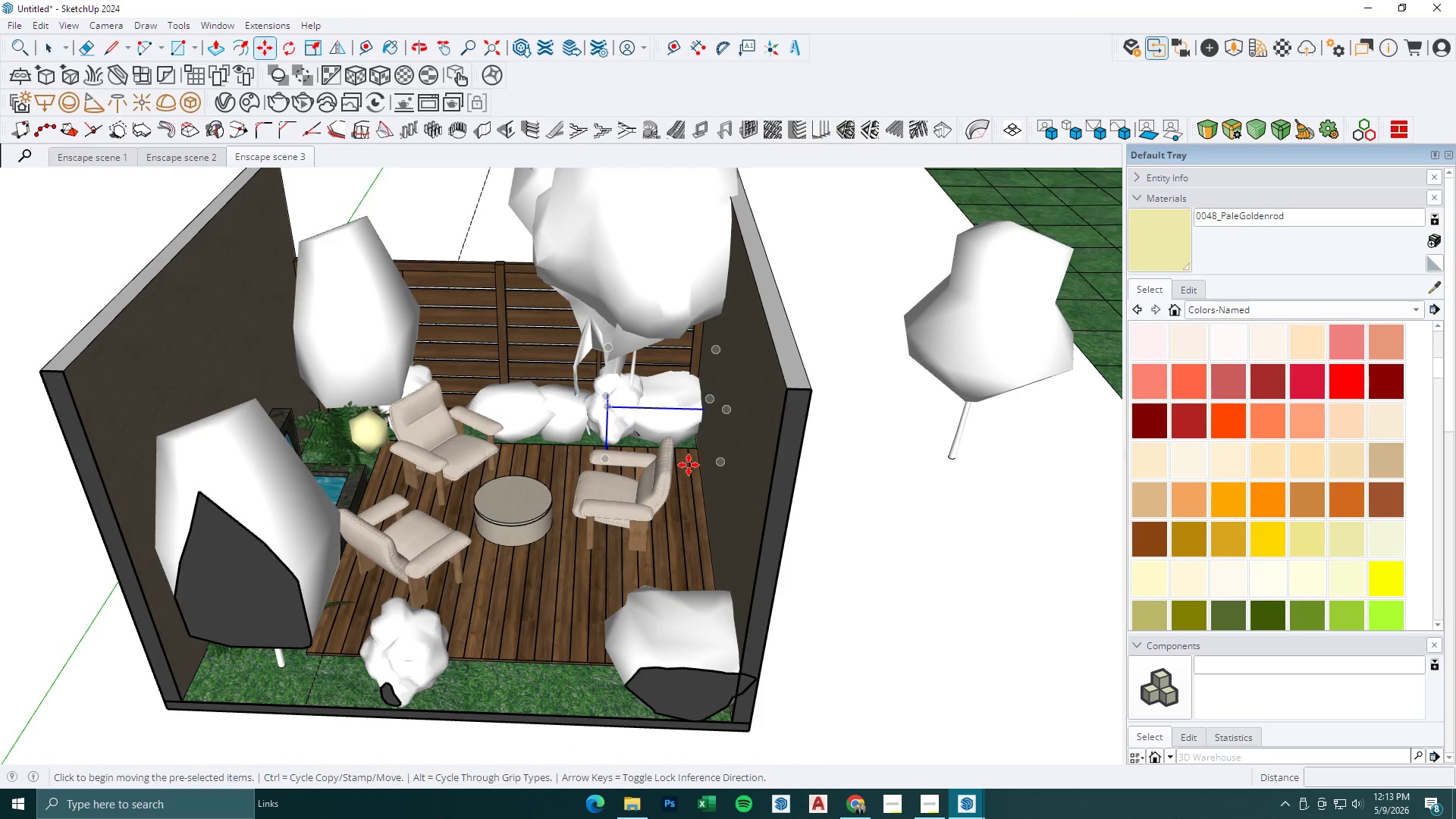 
key(Control+ControlLeft)
 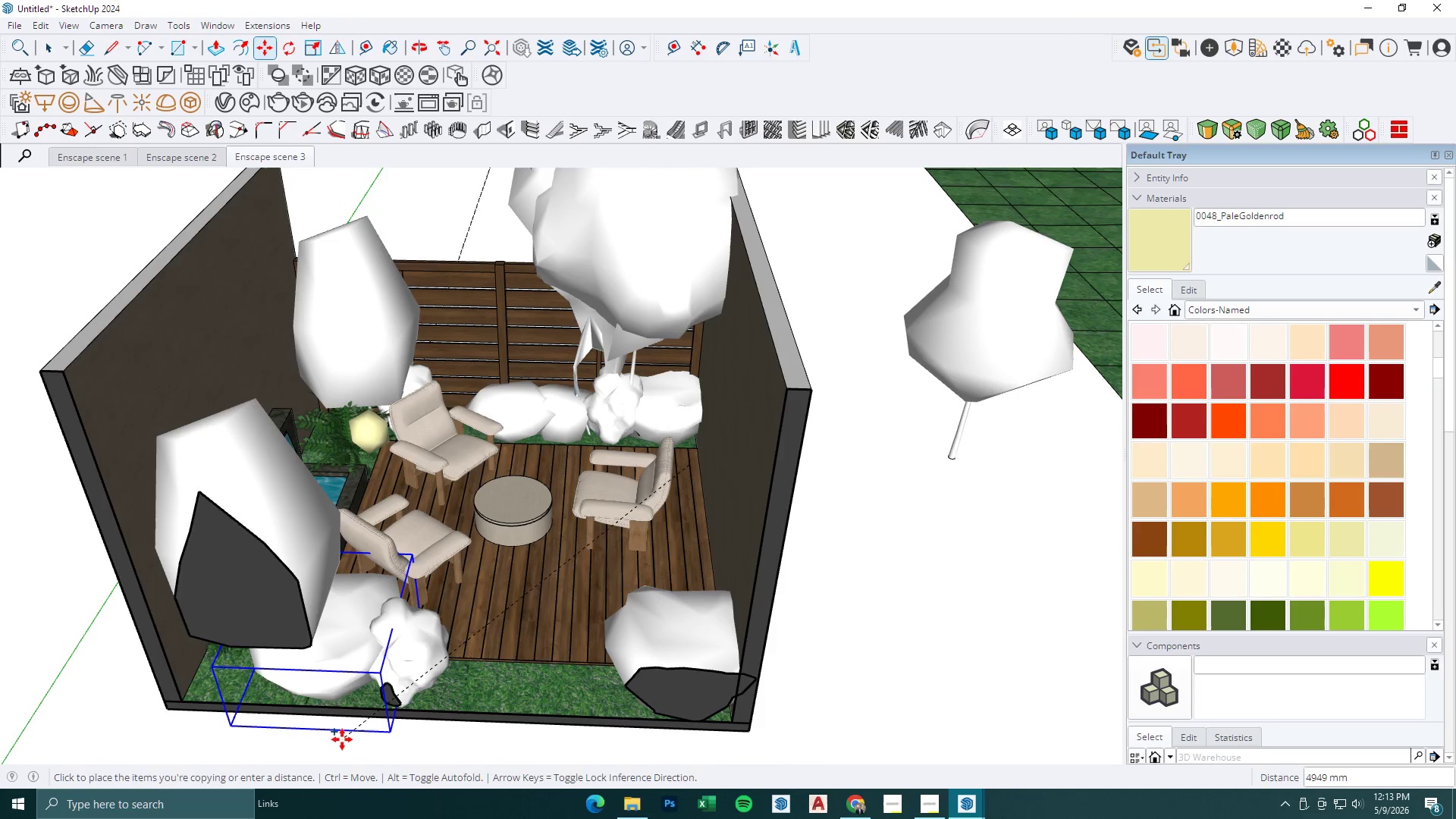 
key(Space)
 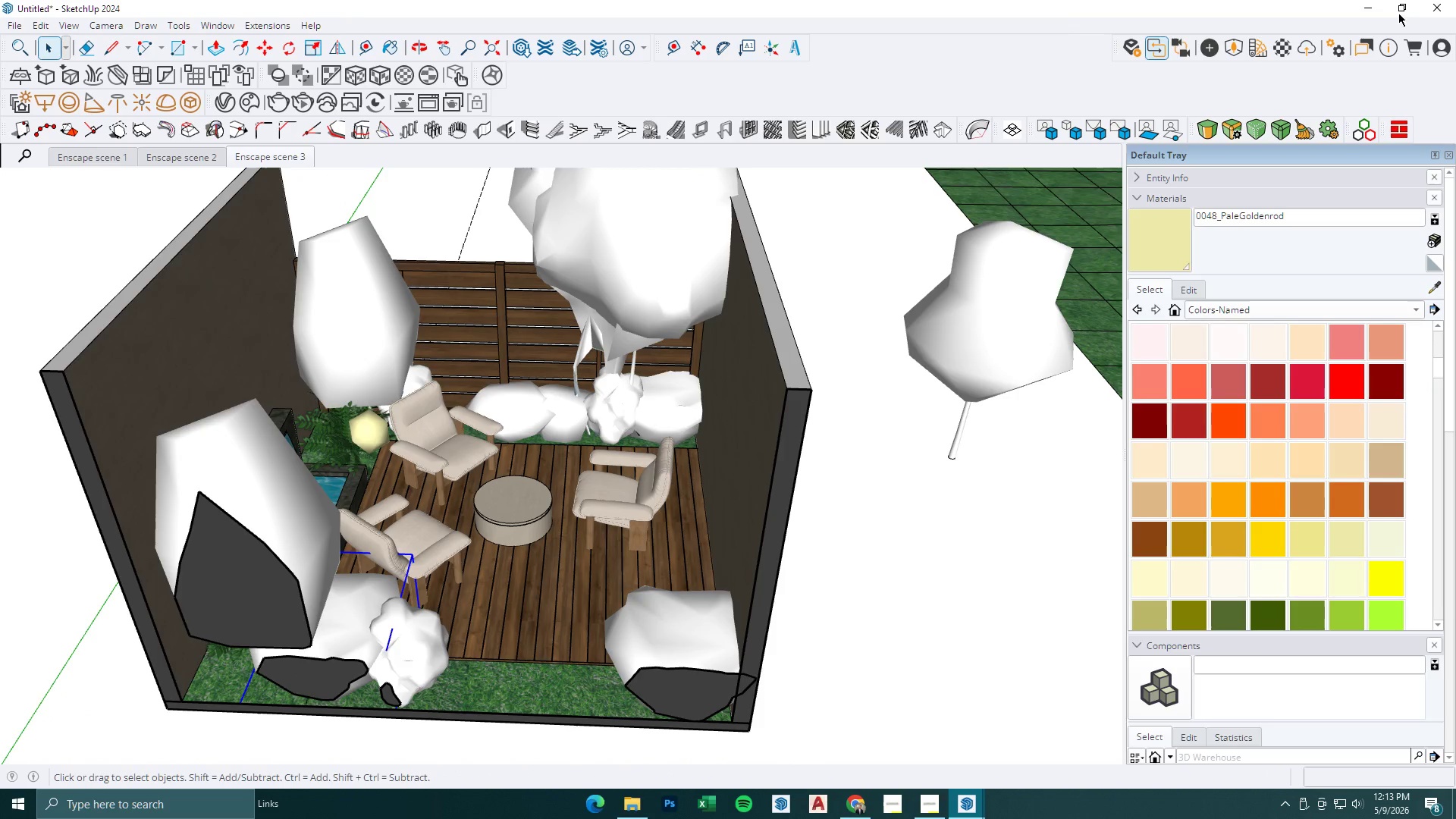 
left_click([1359, 0])
 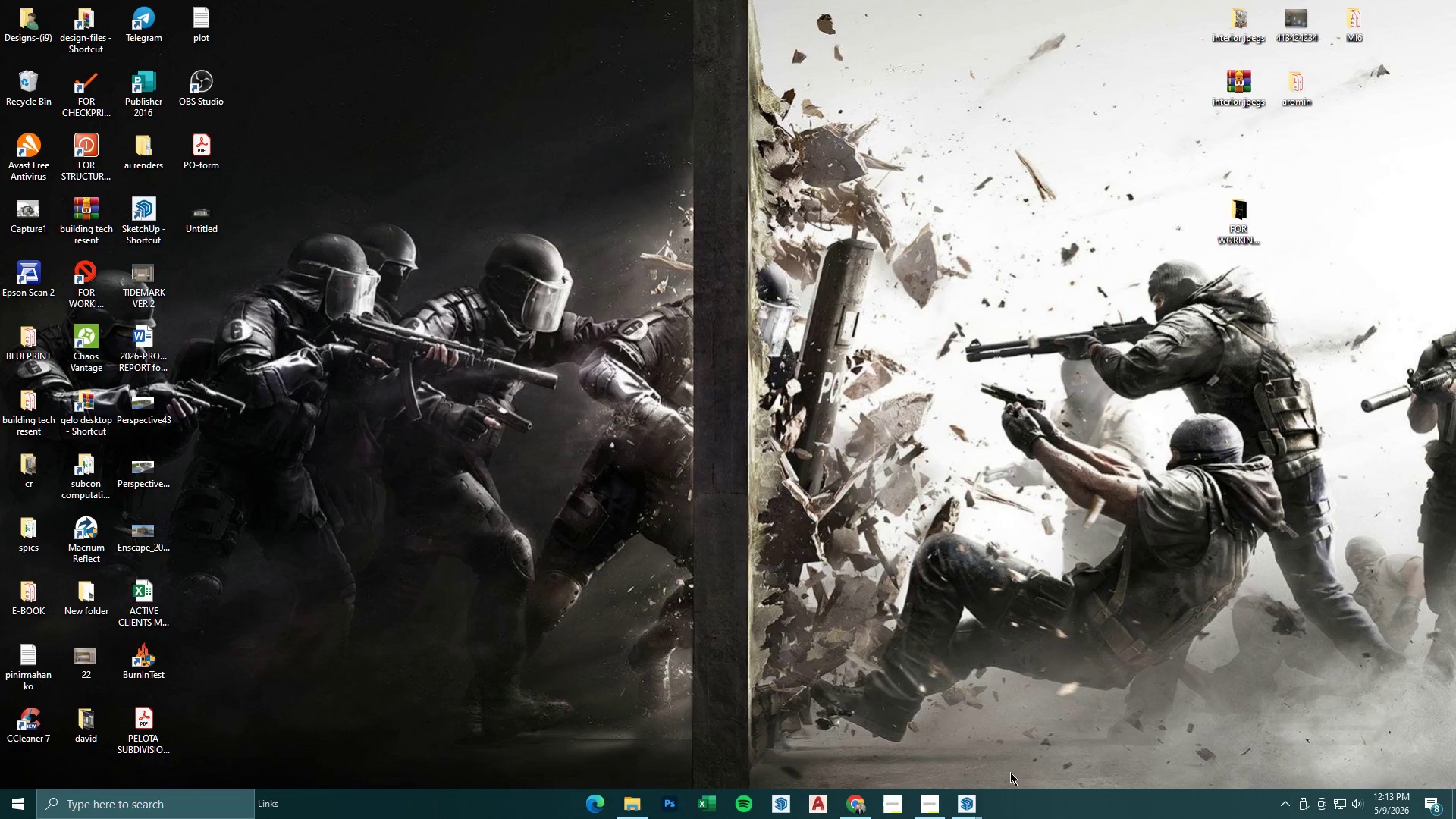 
left_click([975, 808])
 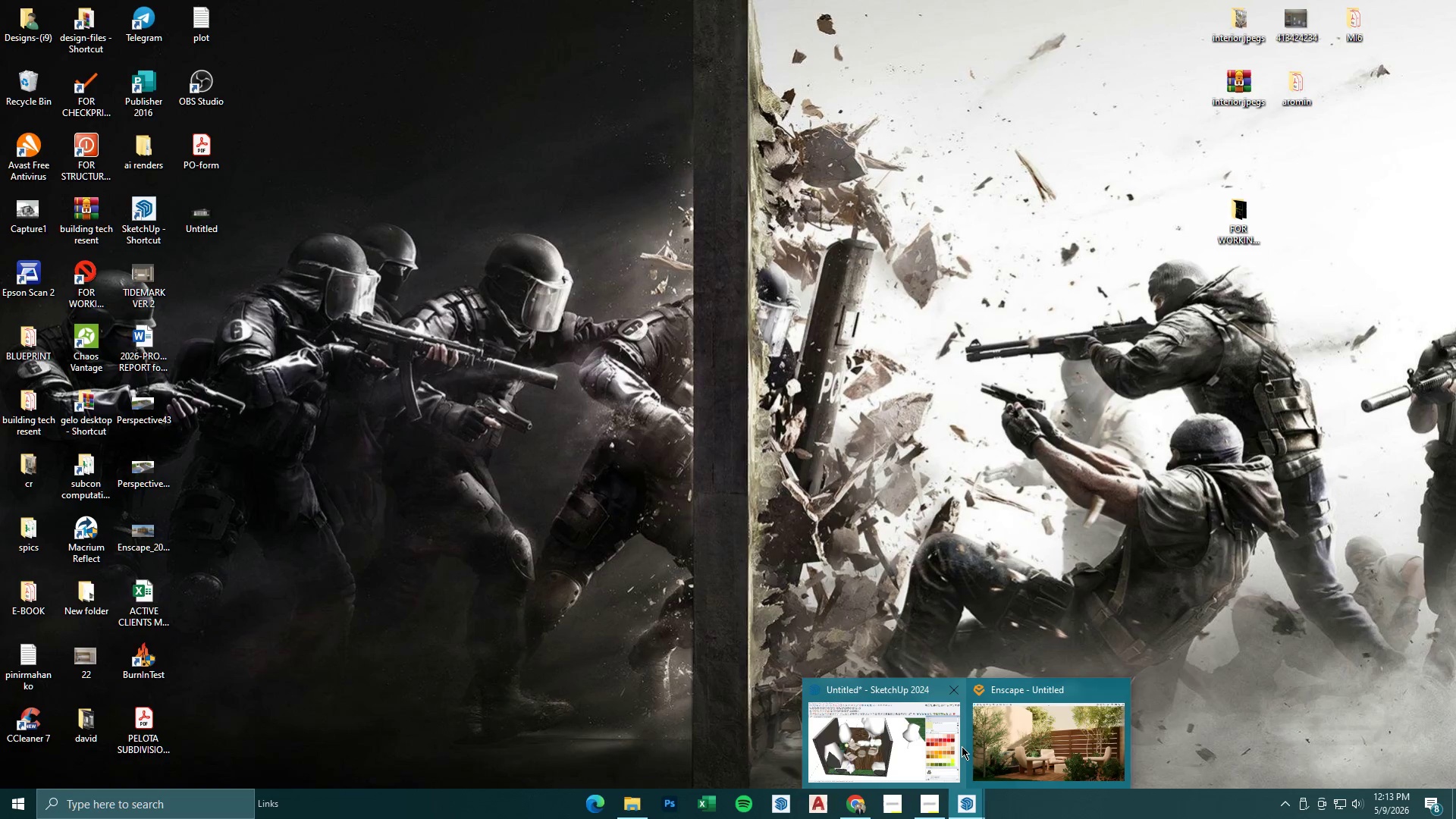 
left_click([1011, 745])
 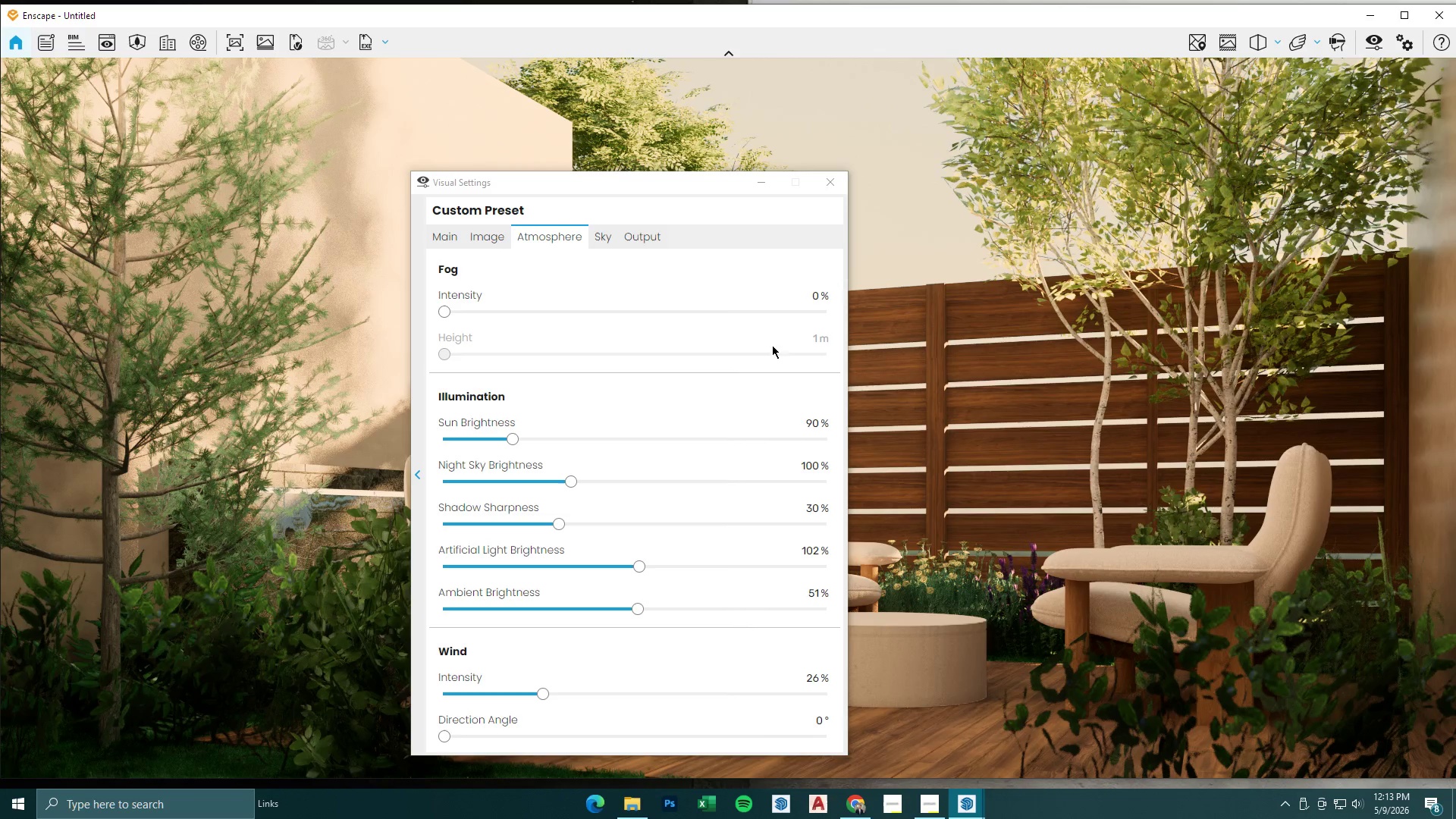 
left_click([751, 180])
 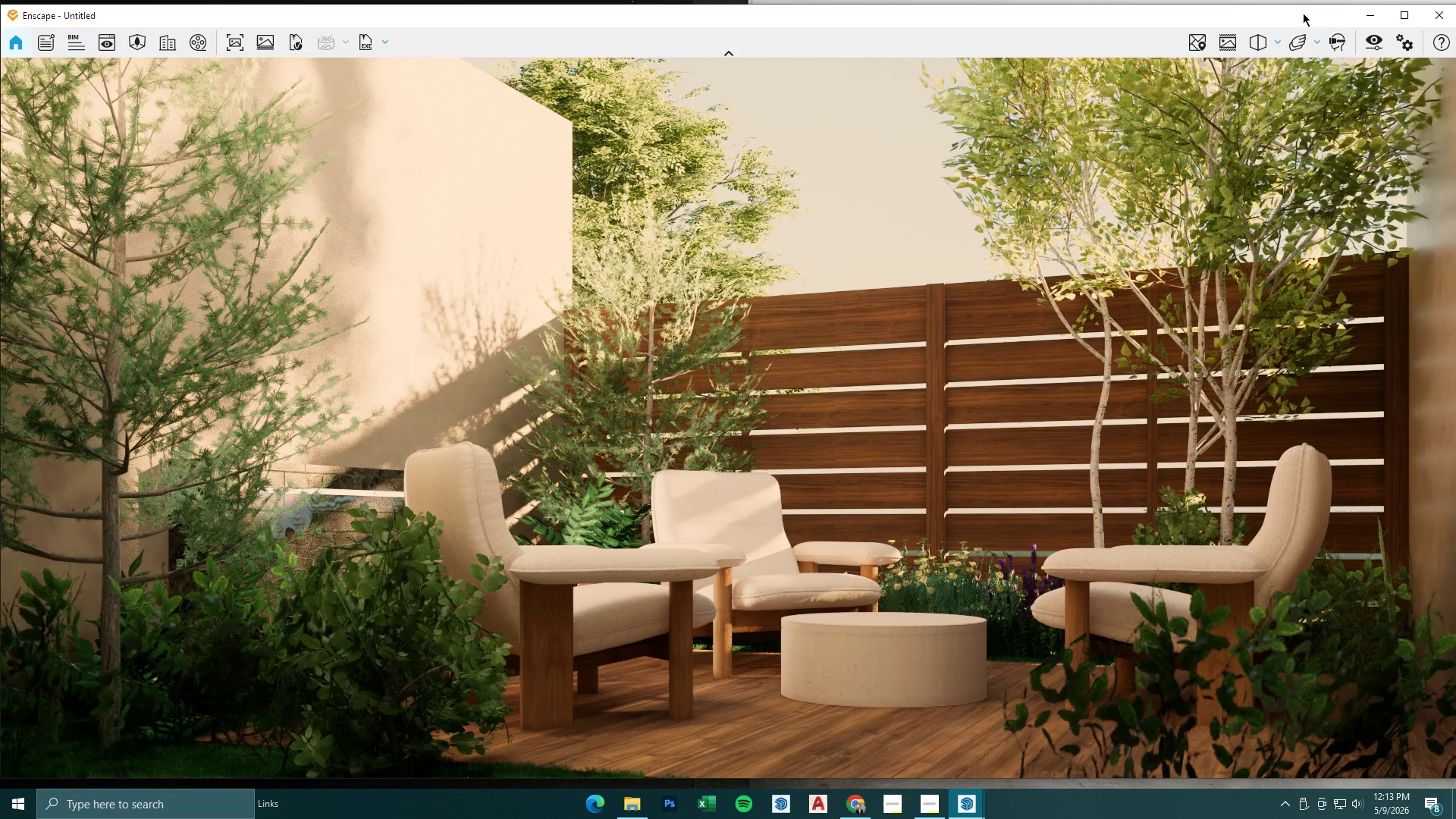 
left_click([1382, 19])
 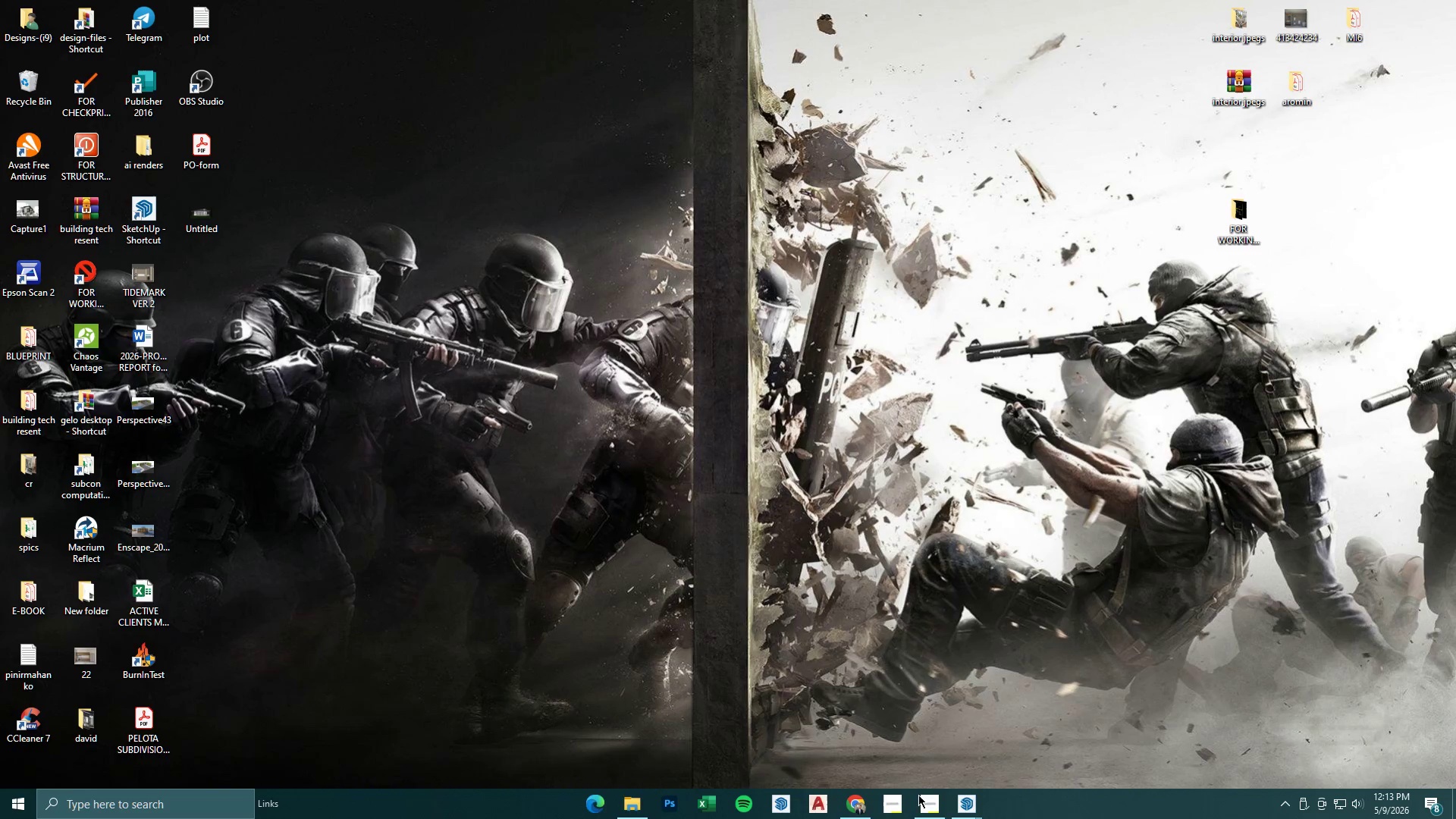 
left_click([976, 799])
 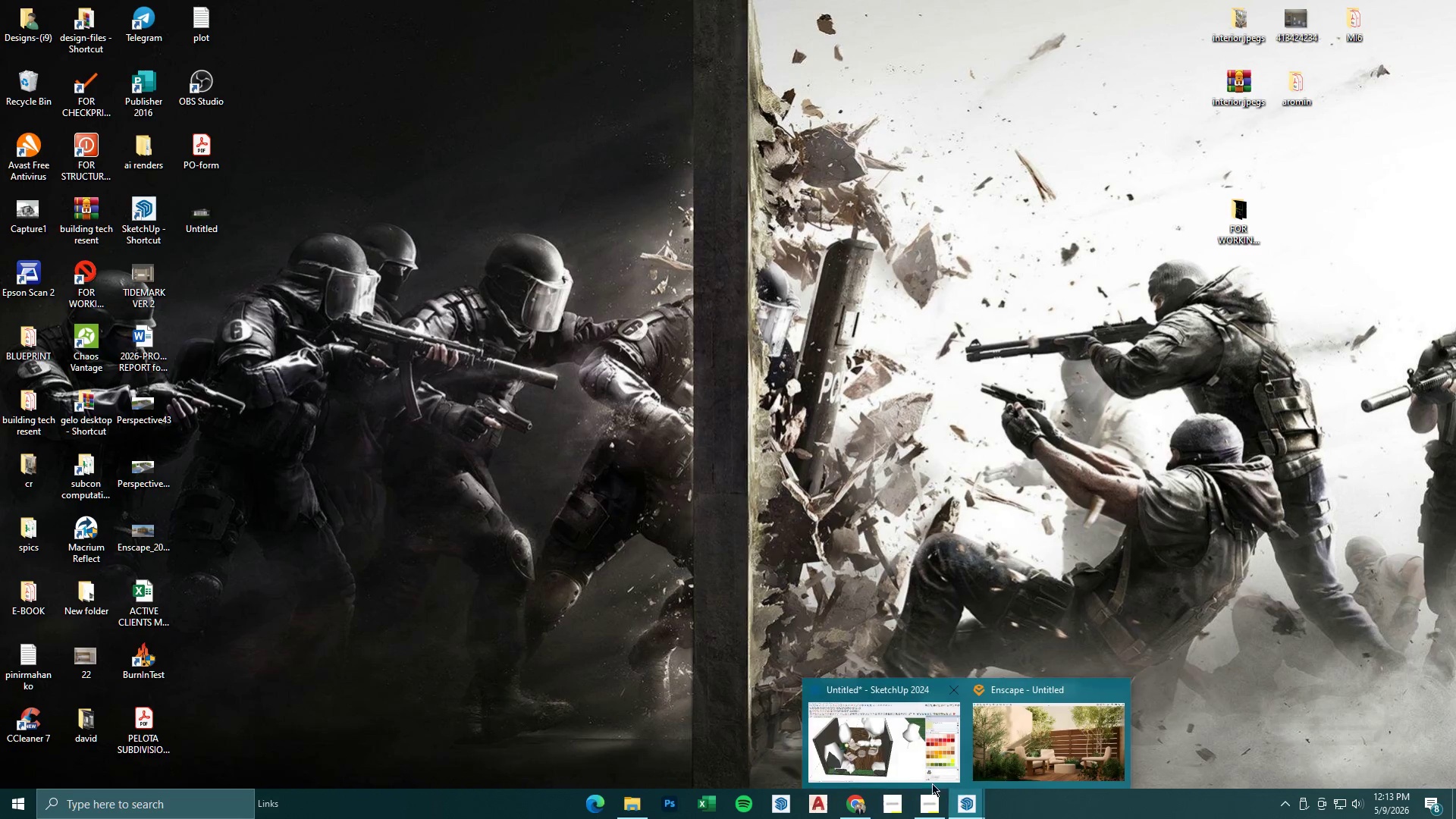 
left_click([897, 765])
 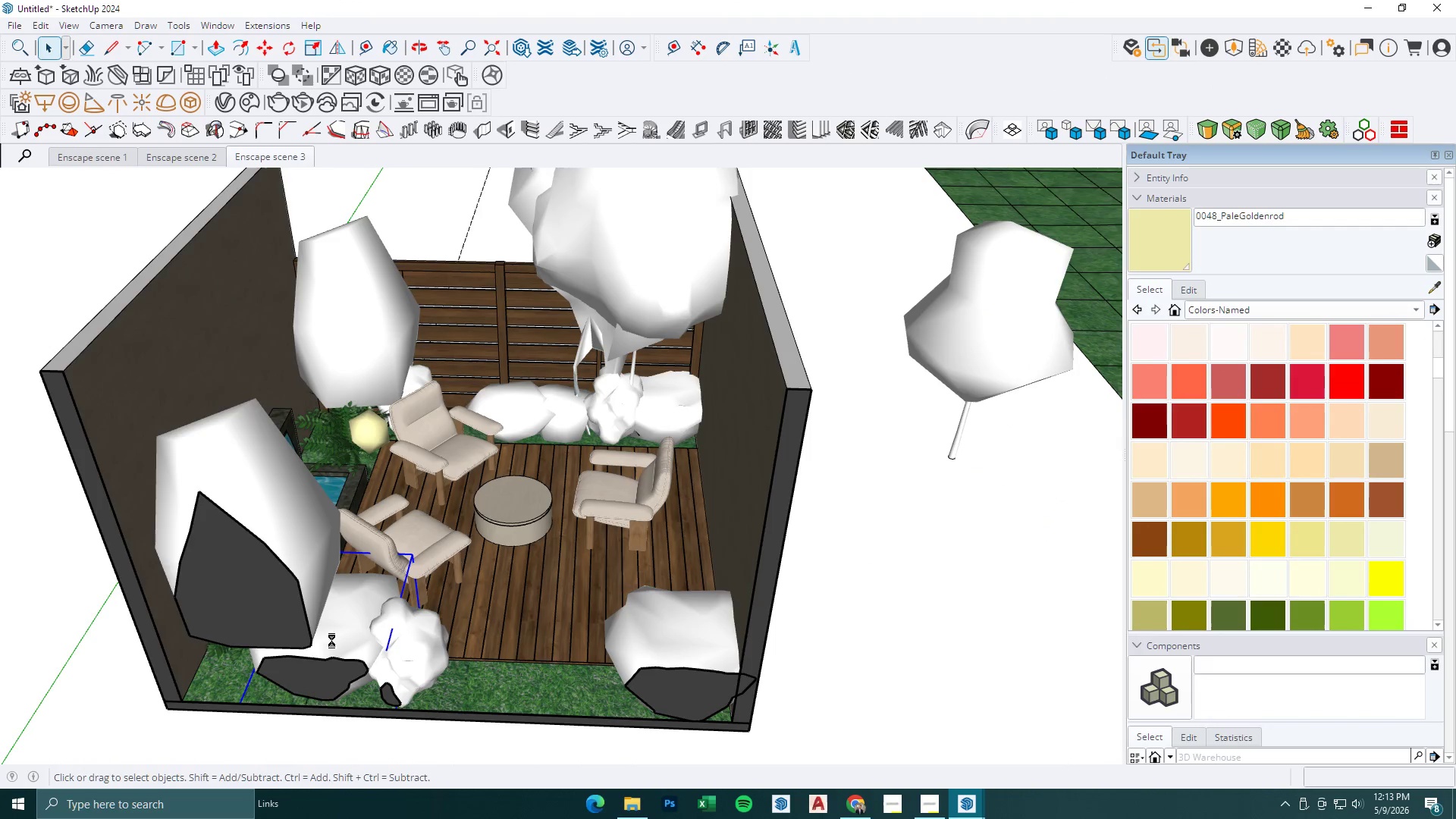 
key(Space)
 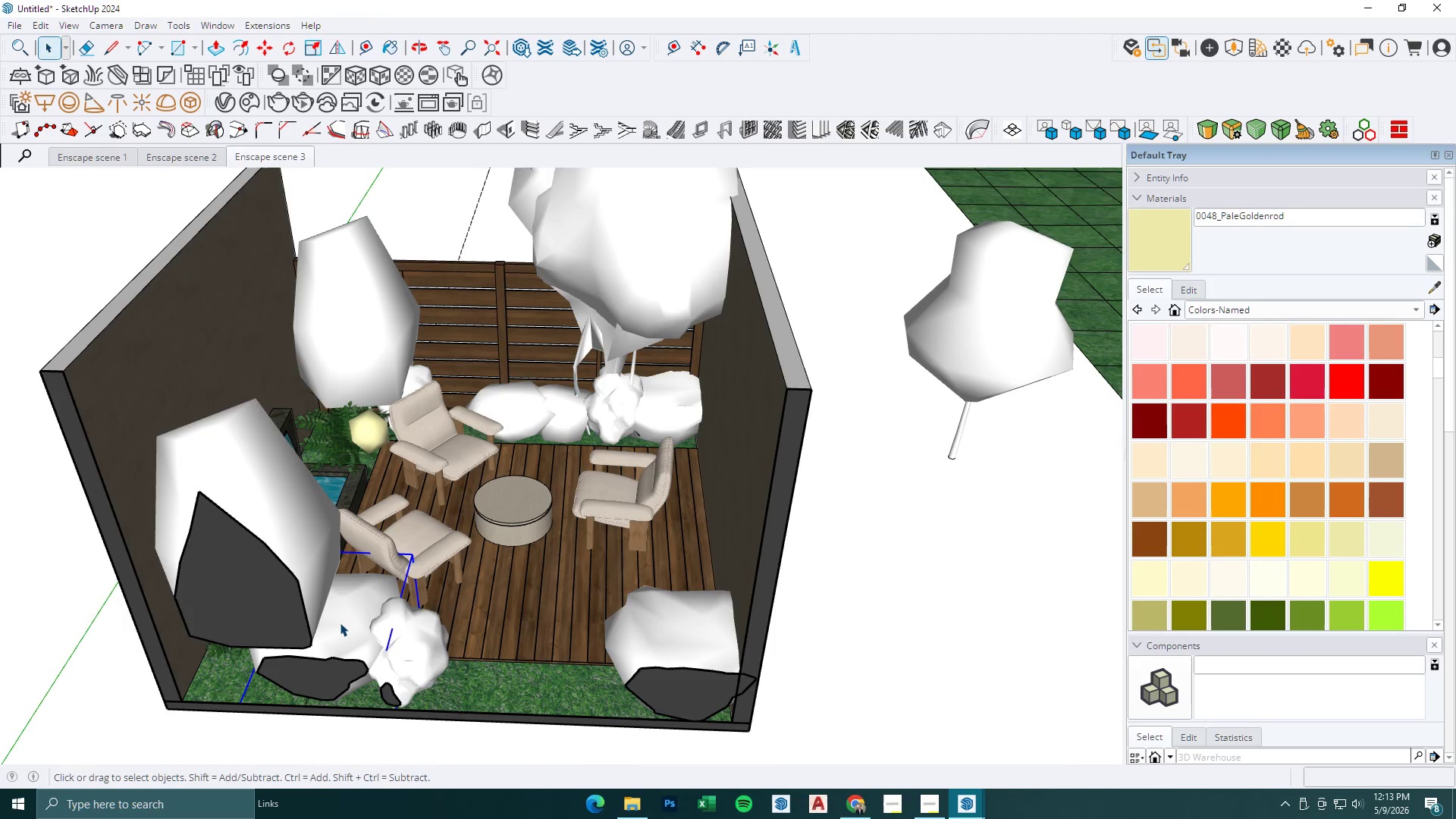 
left_click([340, 623])
 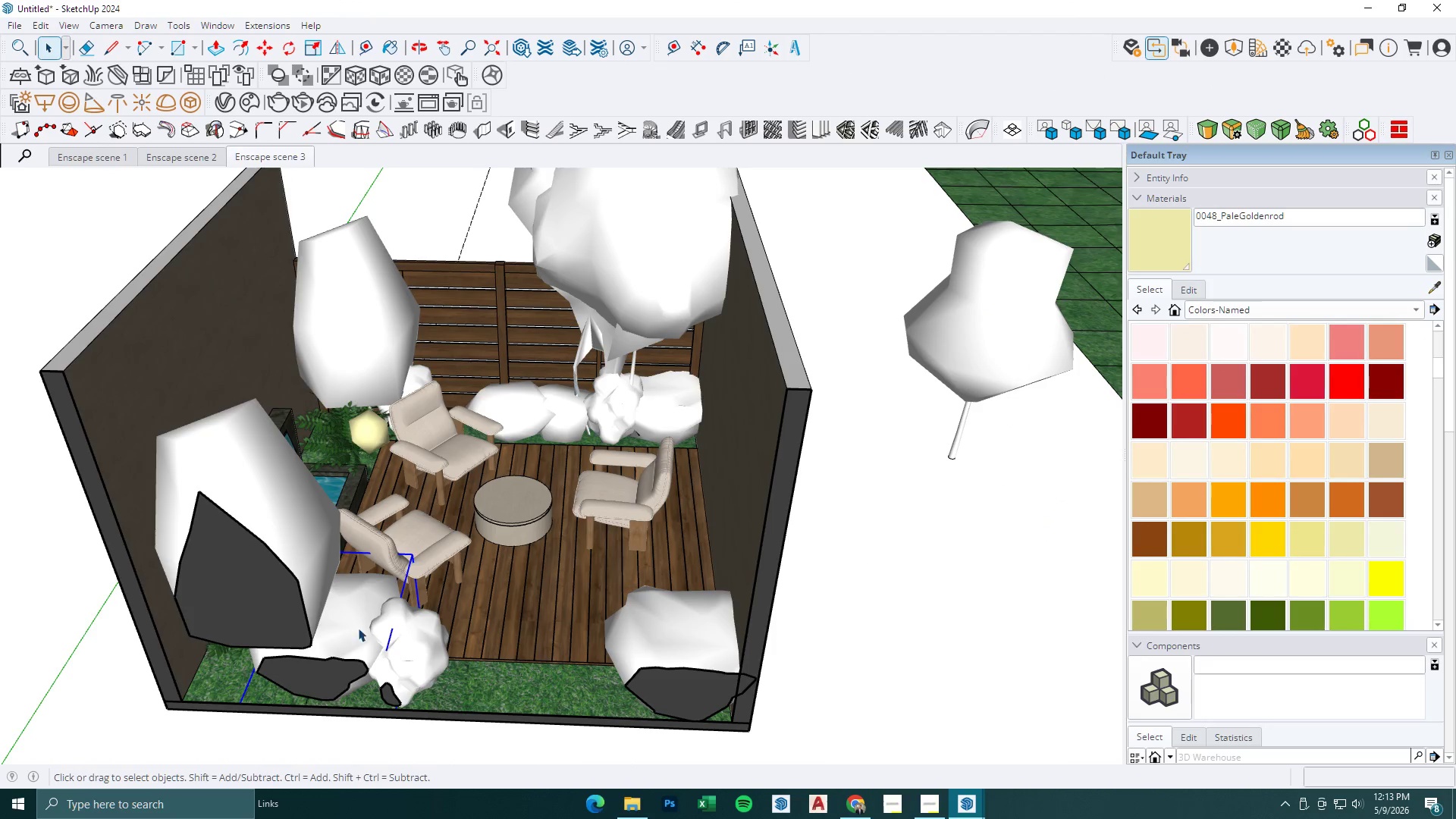 
key(M)
 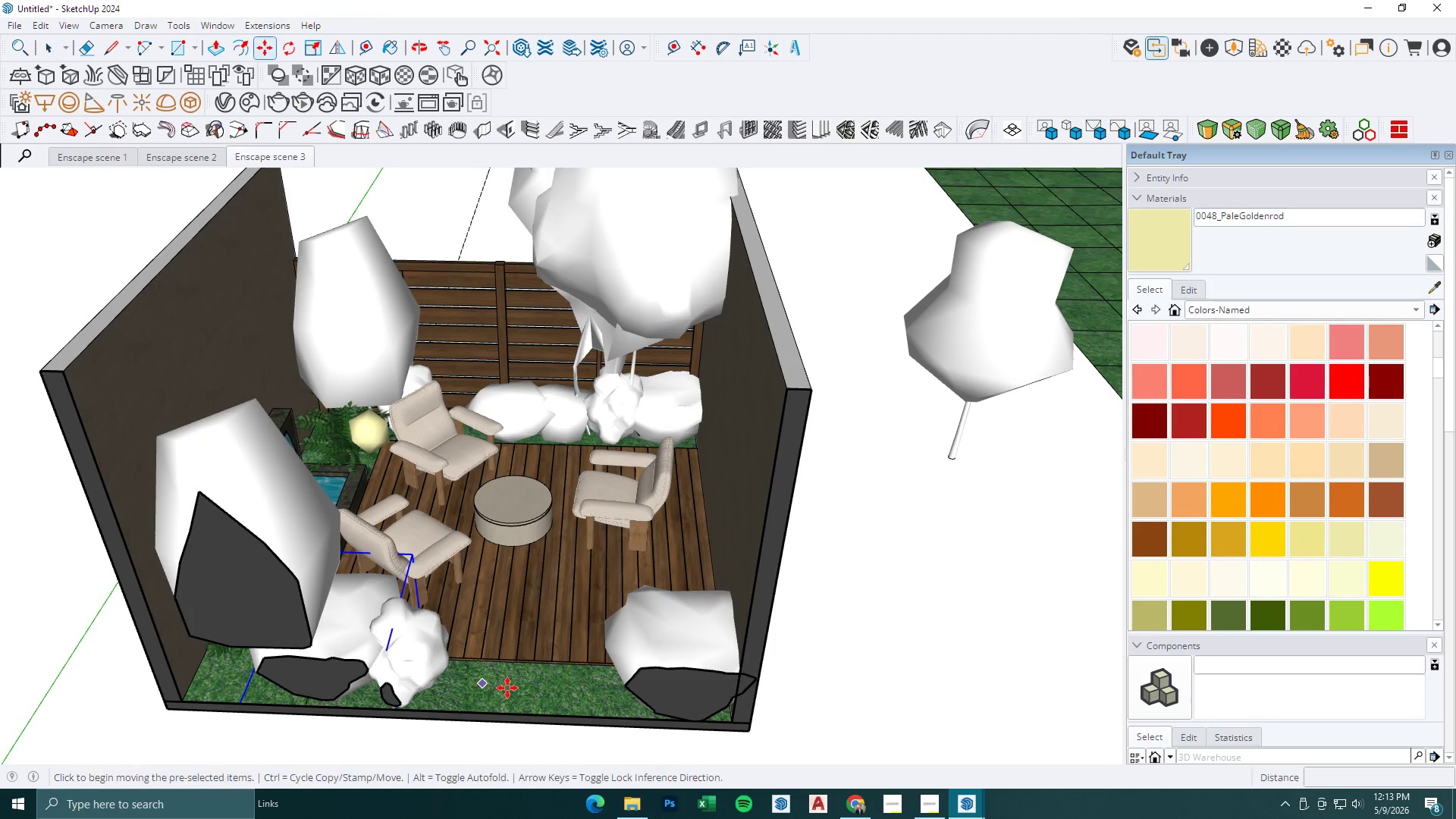 
left_click([507, 688])
 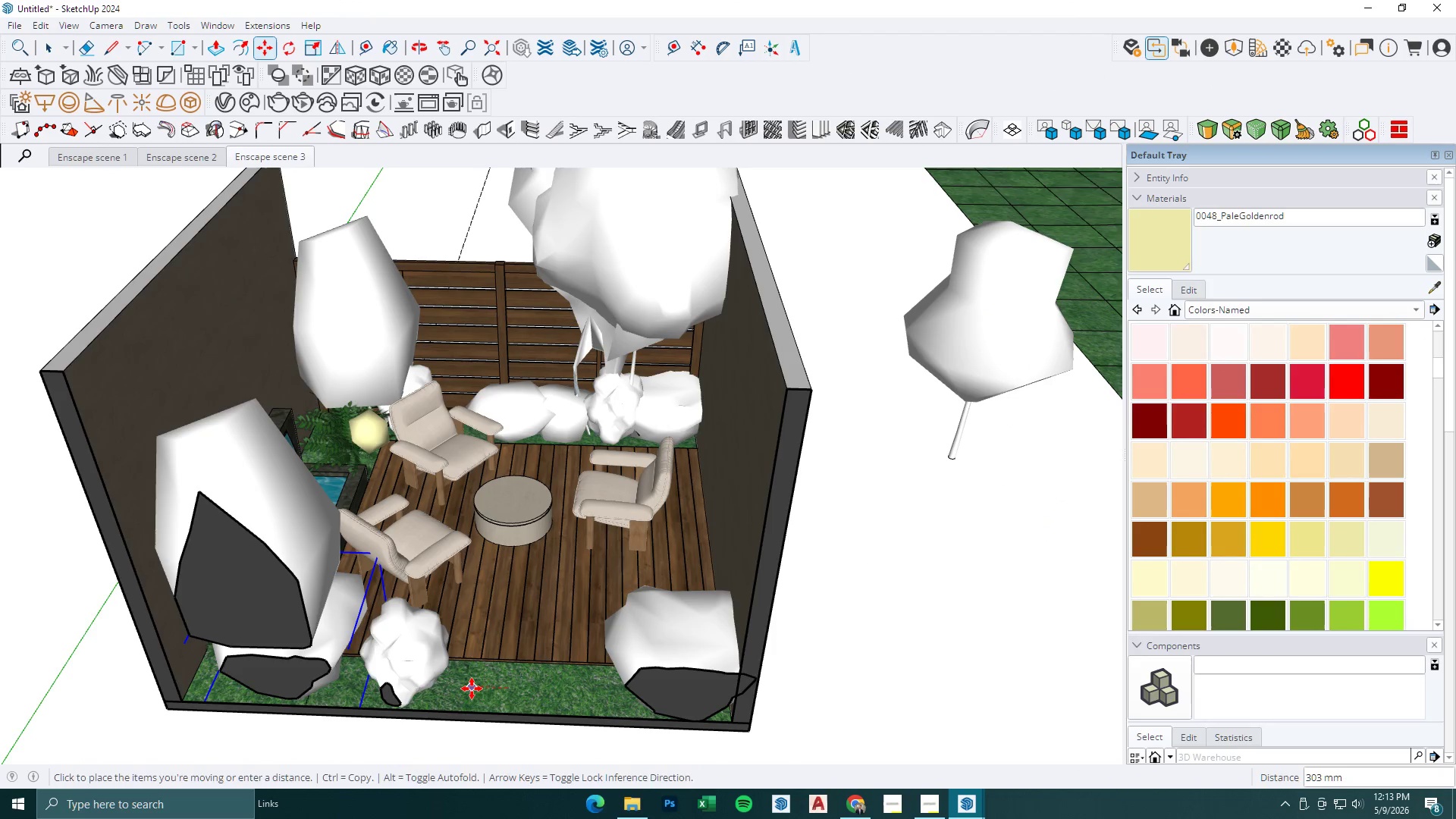 
left_click([472, 689])
 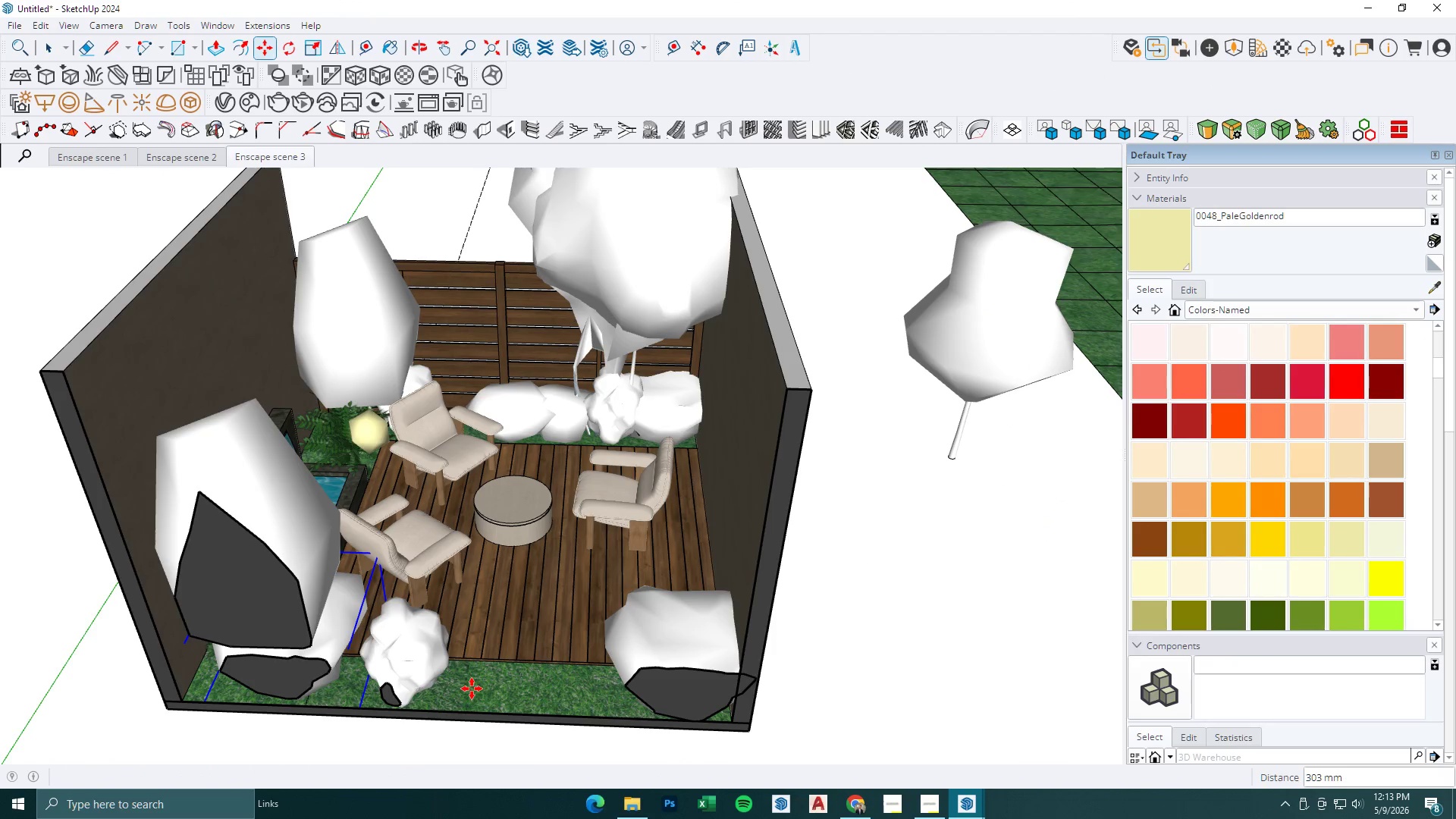 
key(Space)
 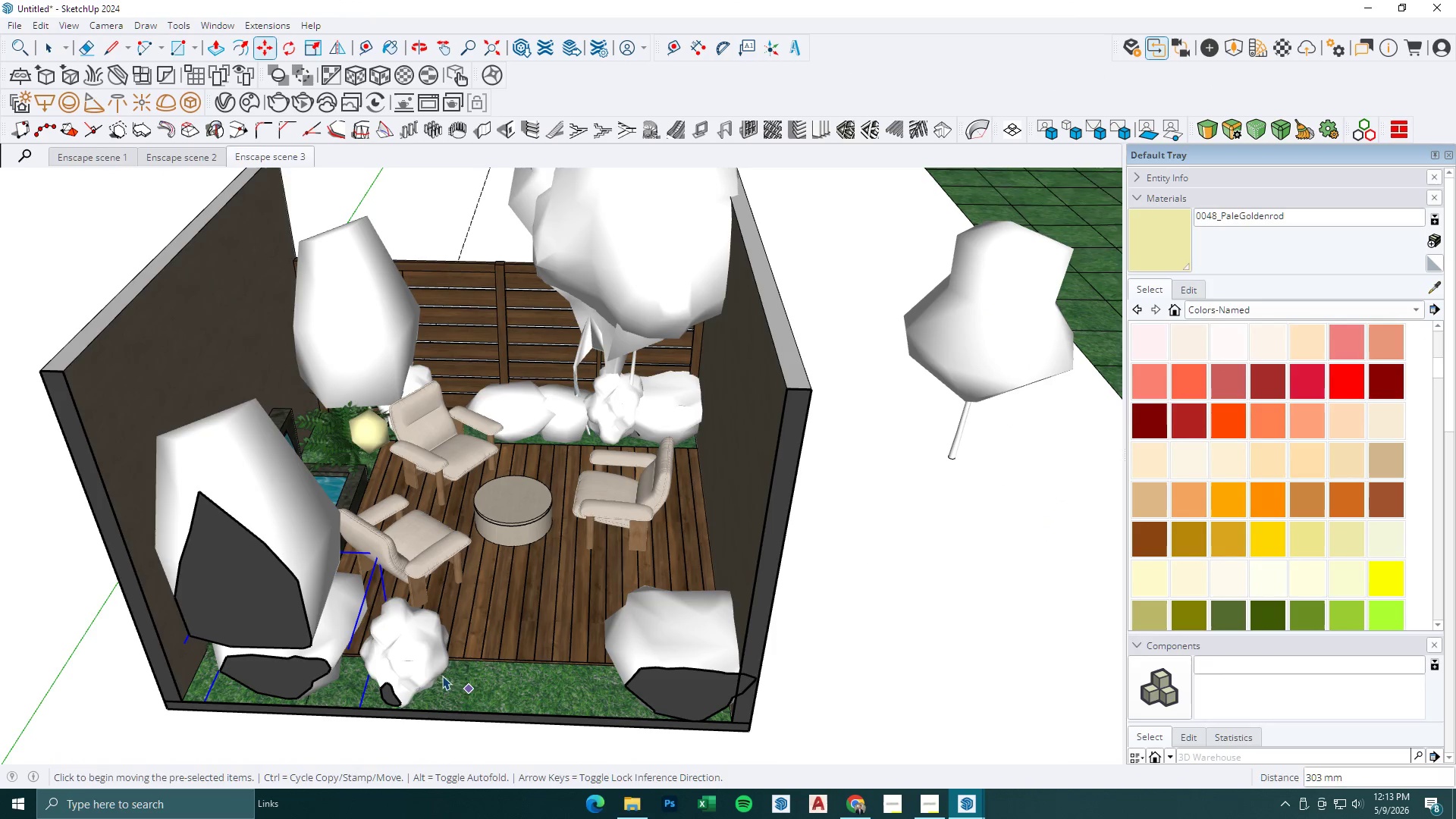 
double_click([425, 668])
 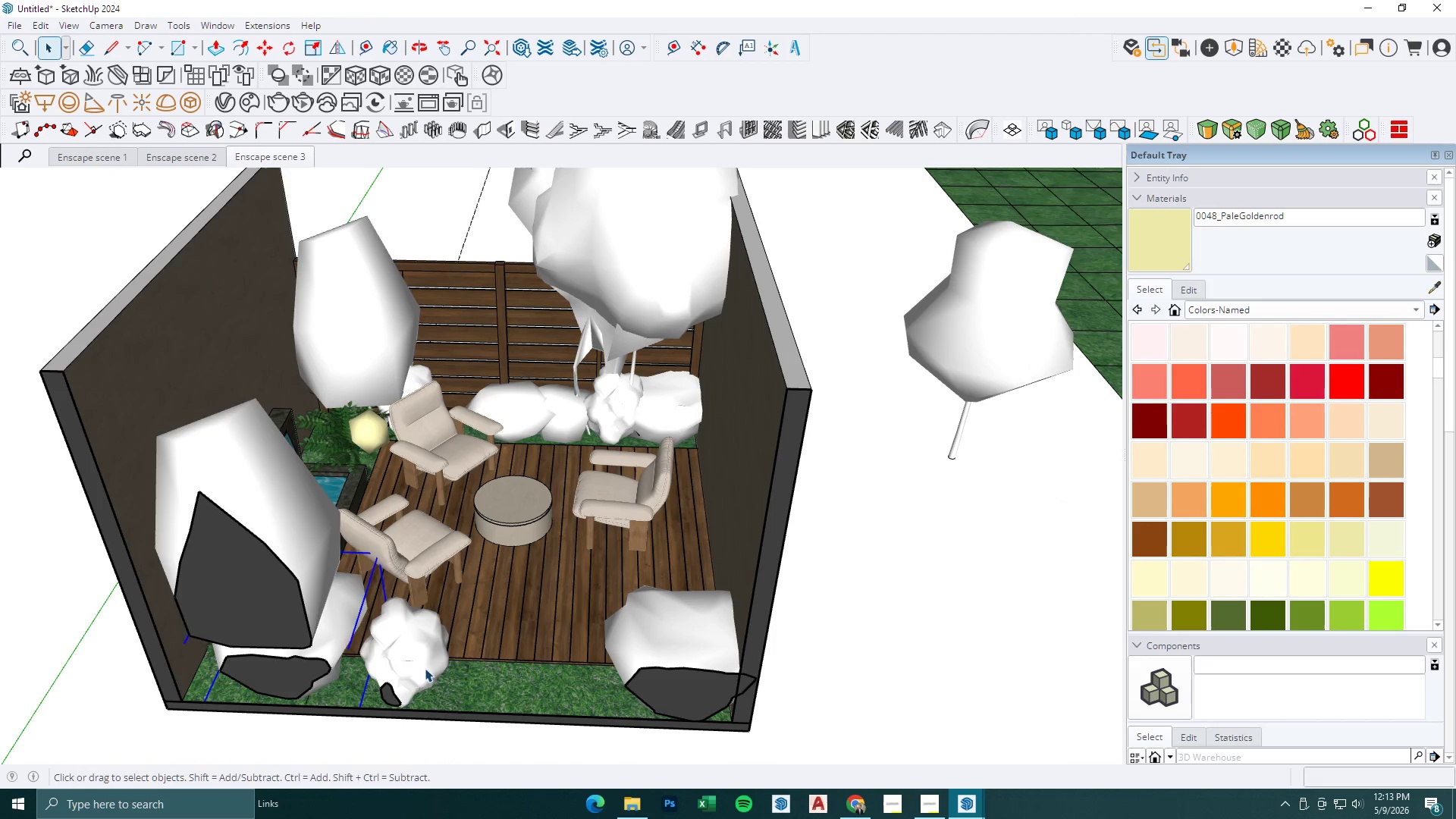 
key(M)
 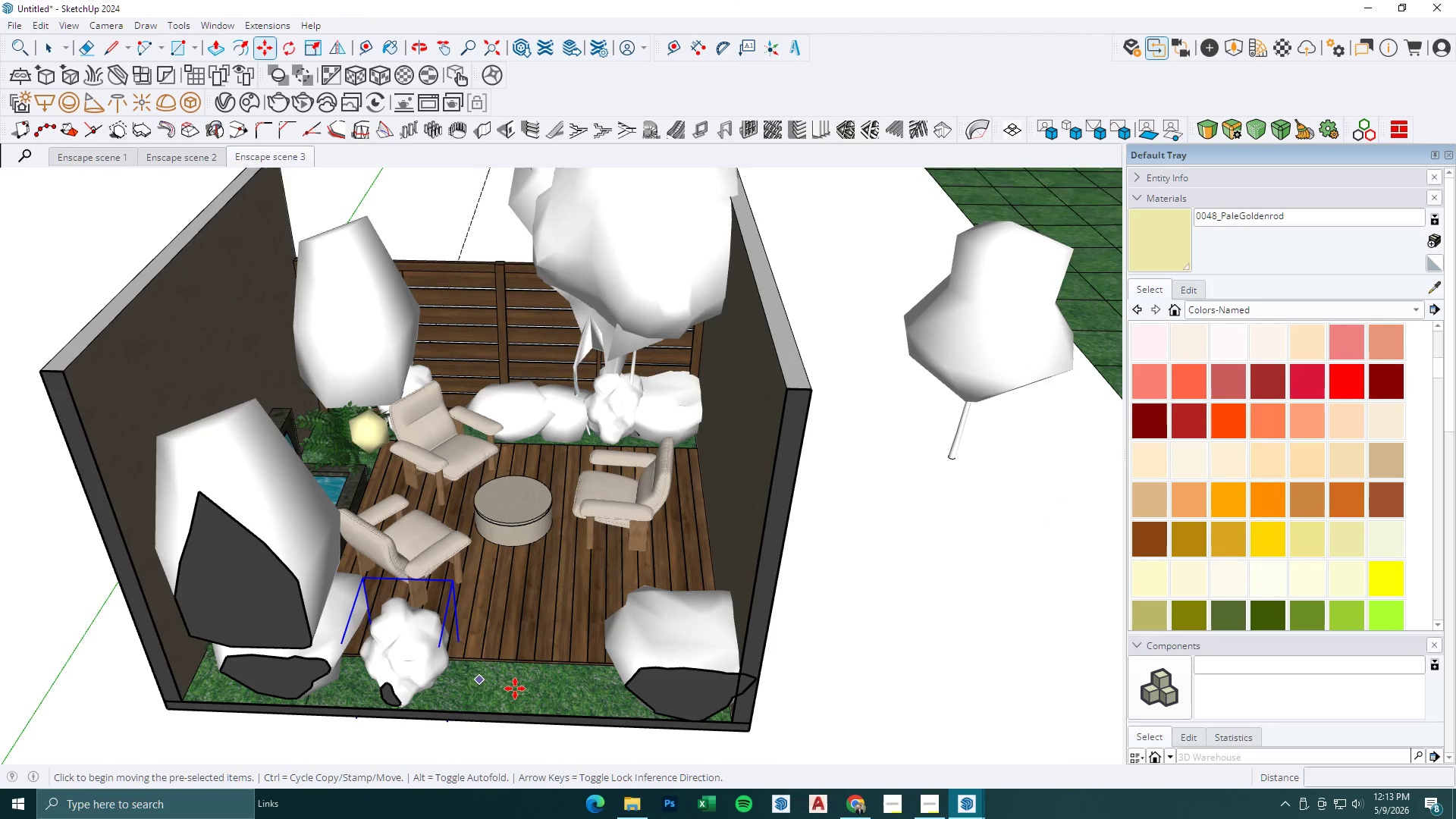 
triple_click([515, 689])
 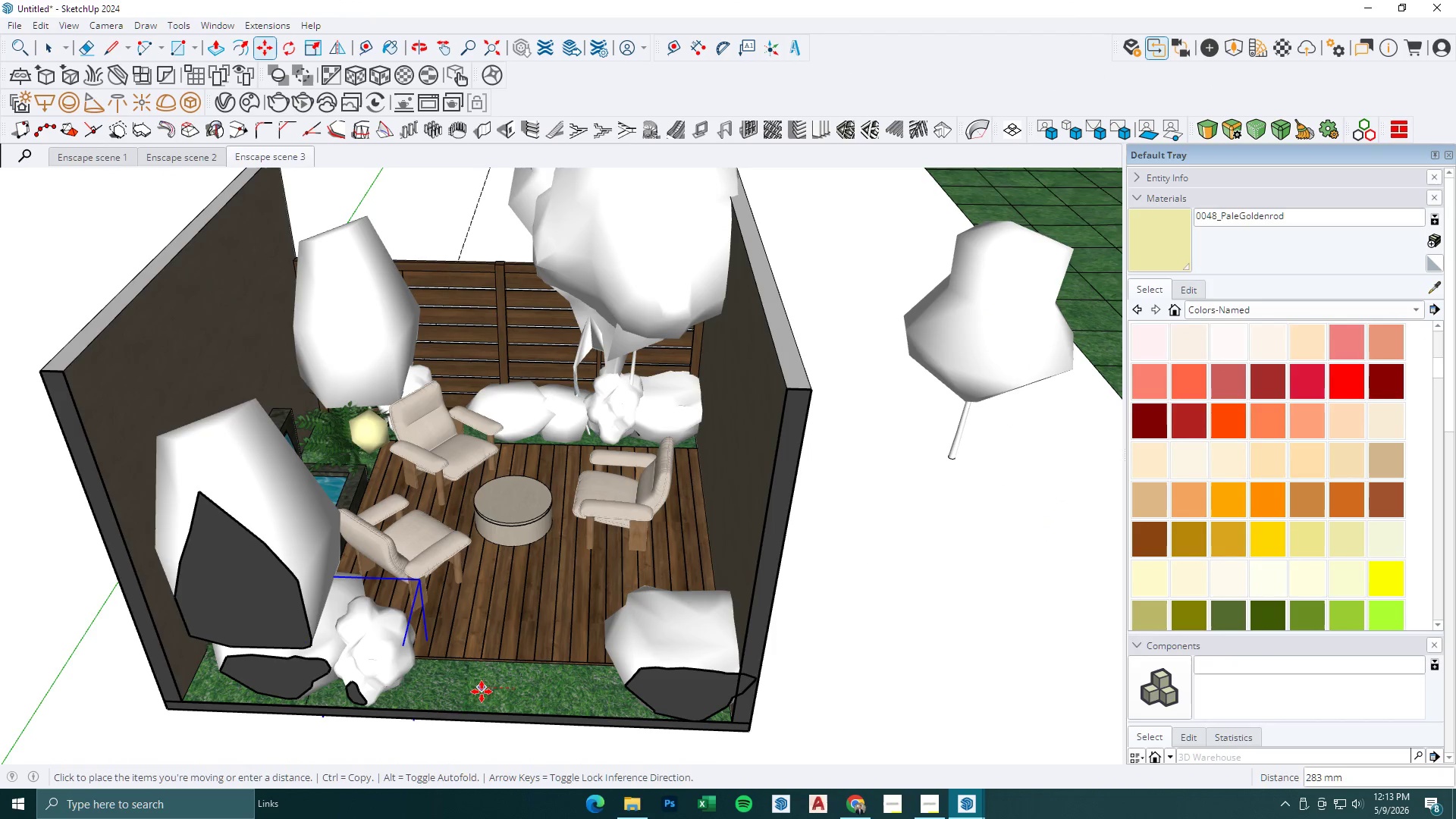 
left_click([479, 692])
 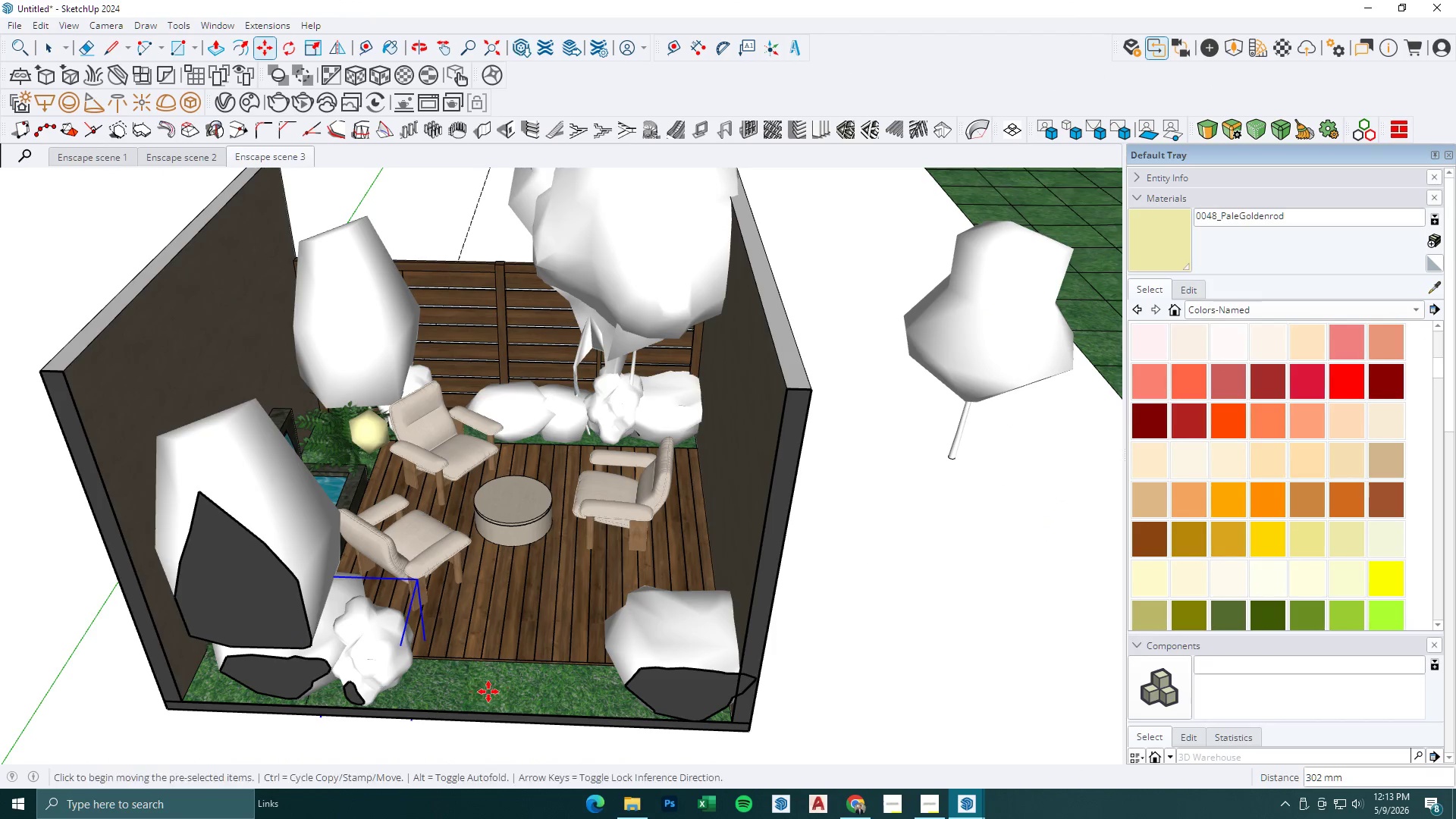 
key(Space)
 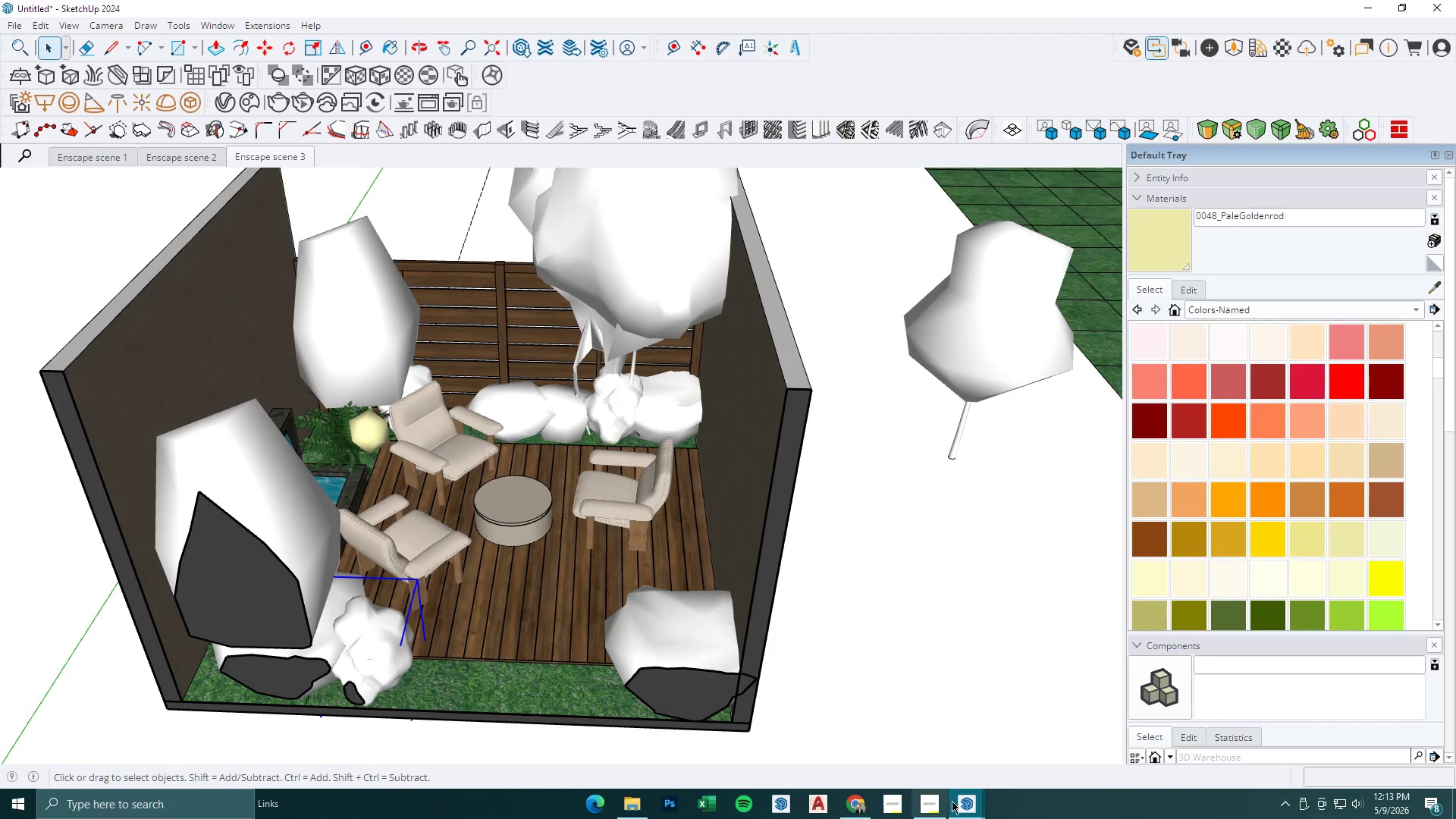 
left_click([975, 810])
 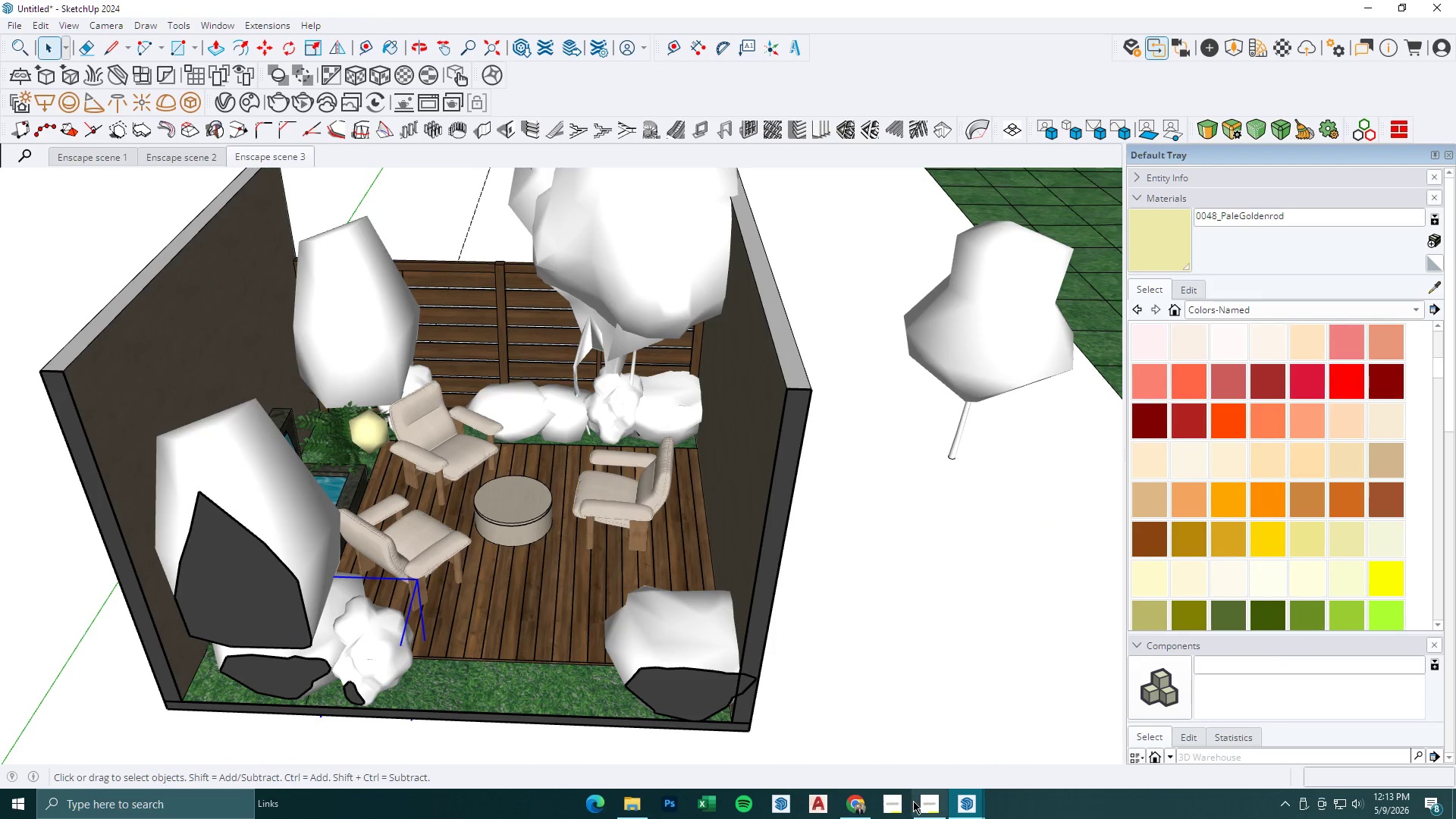 
left_click([964, 811])
 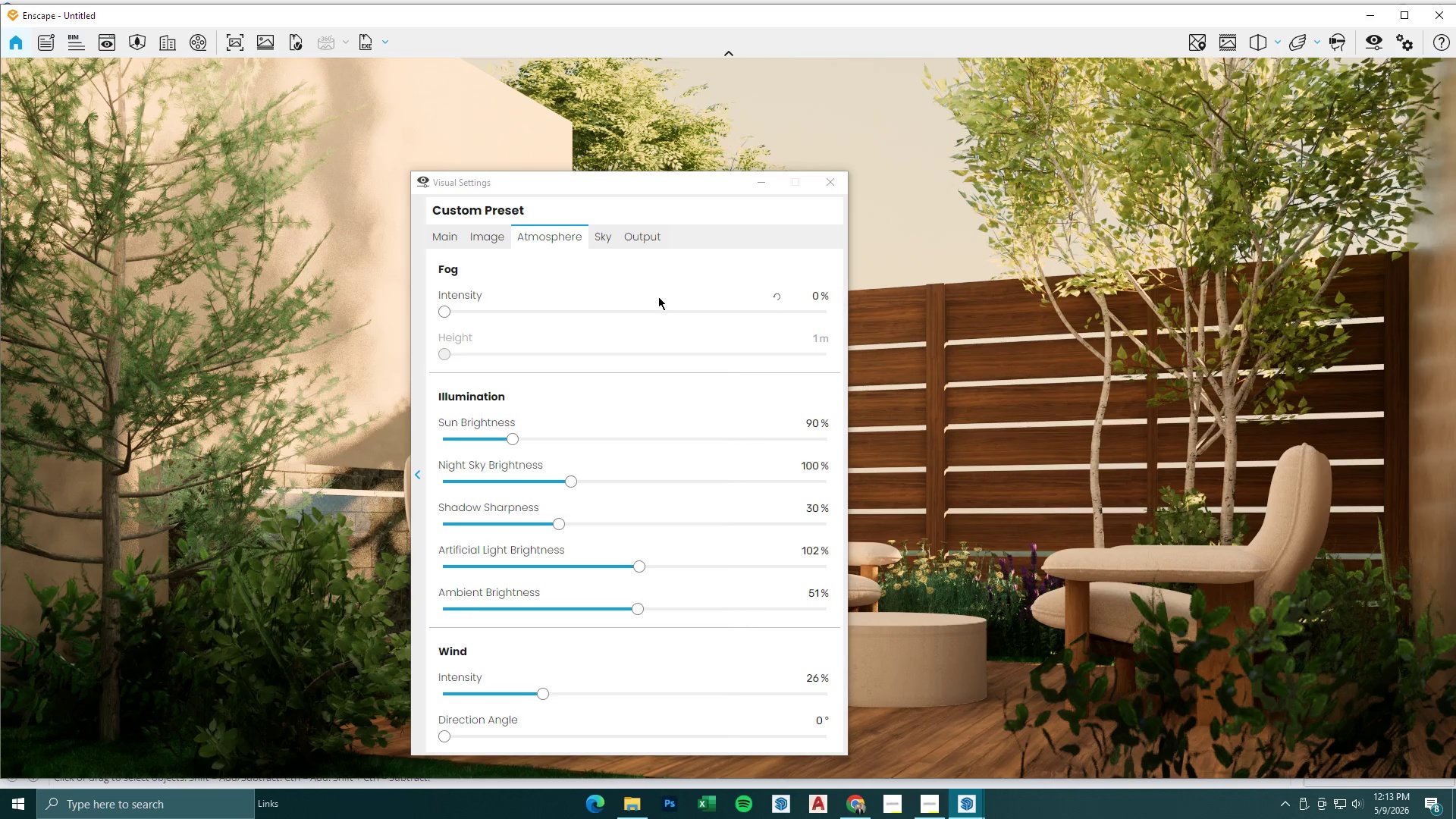 
left_click([757, 183])
 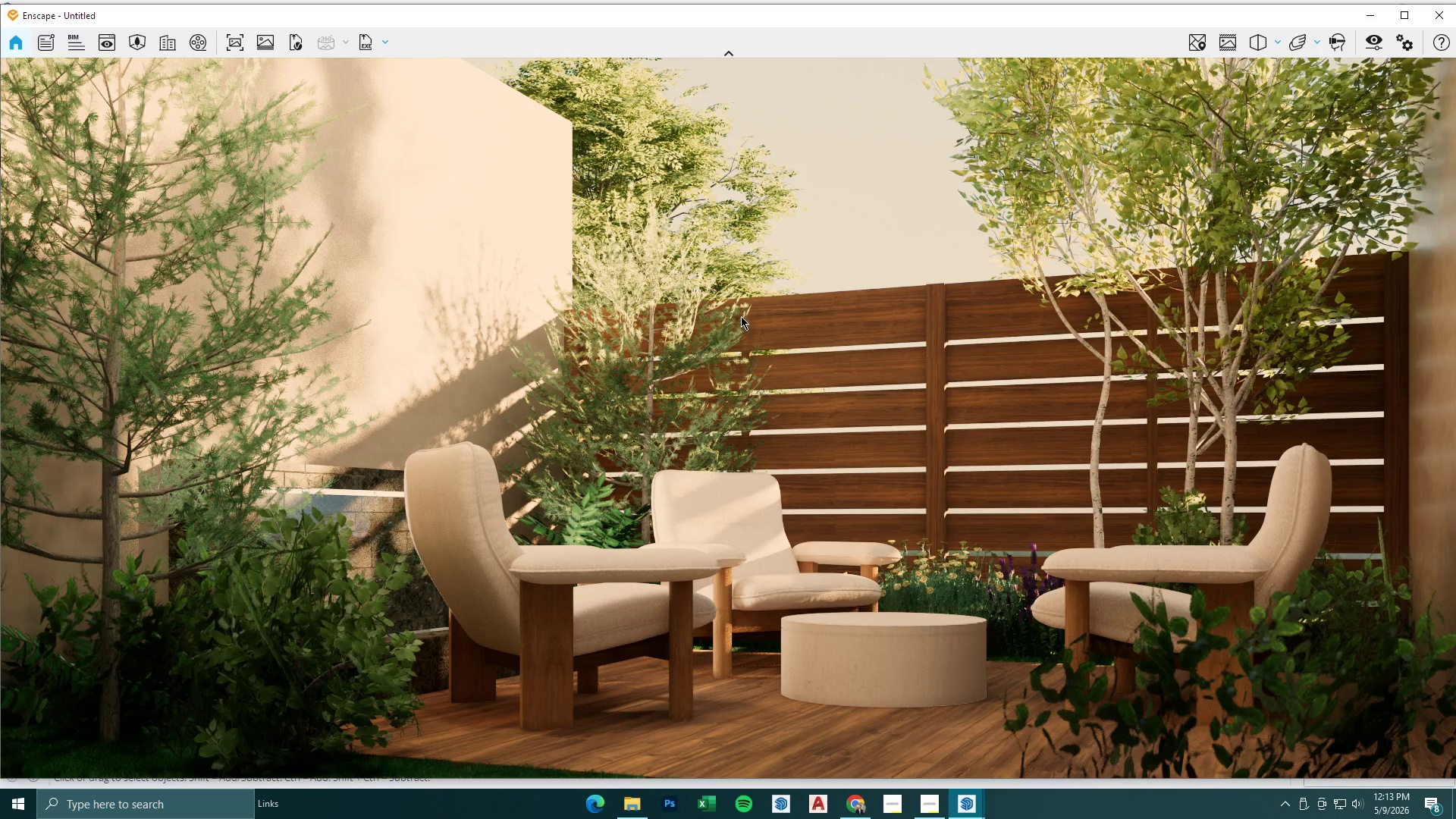 
wait(5.59)
 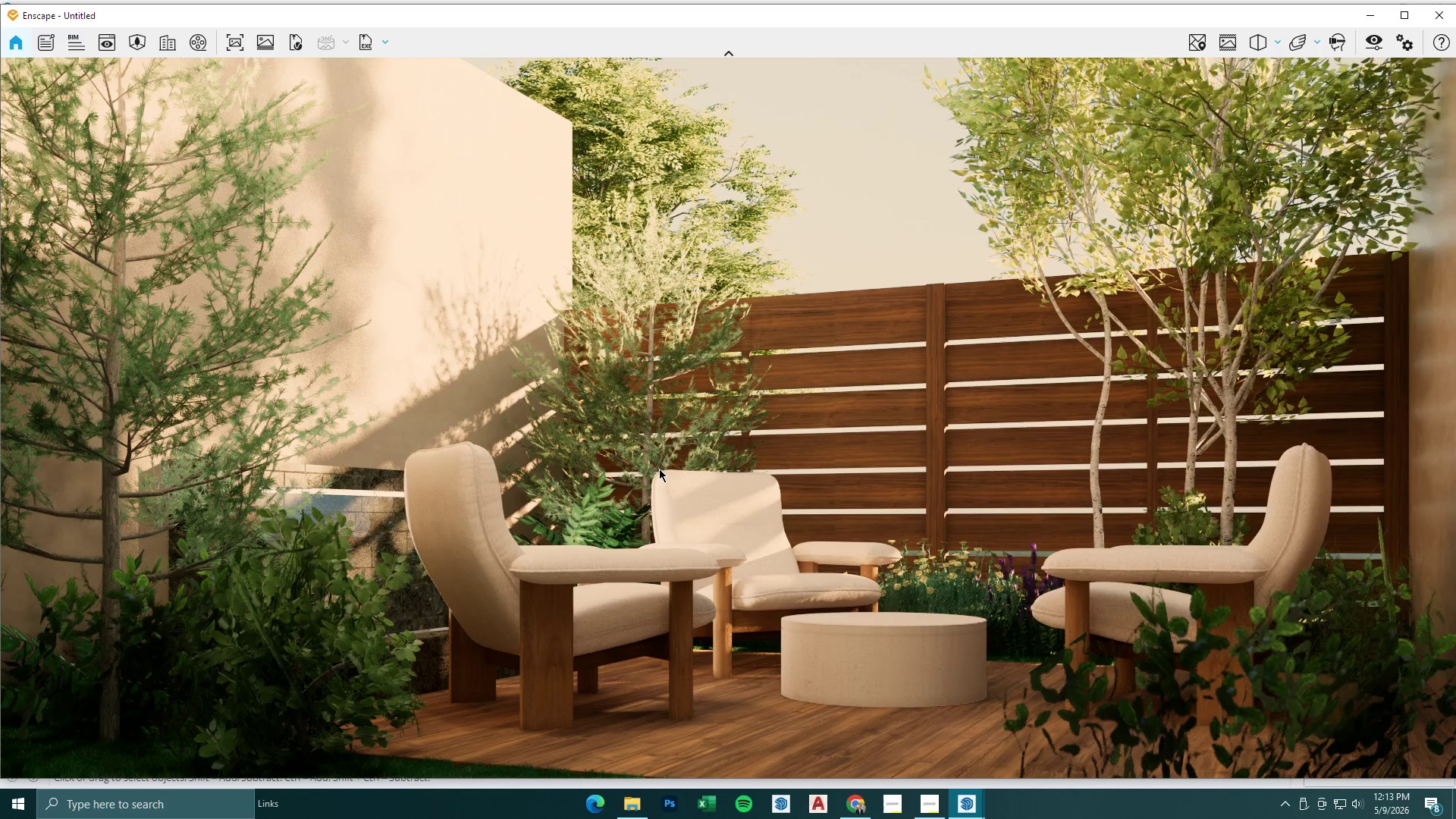 
left_click([1375, 10])
 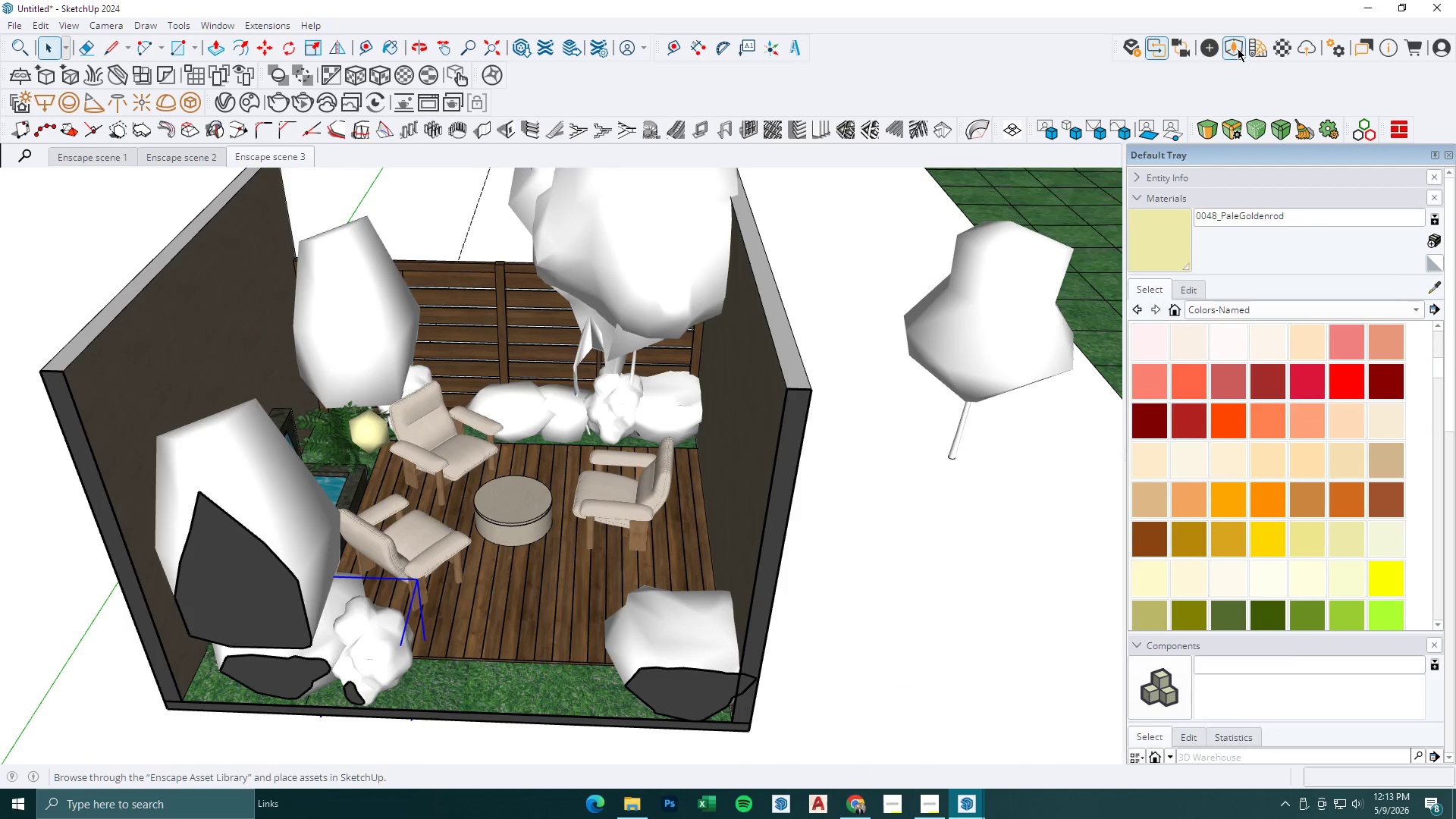 
left_click([1237, 49])
 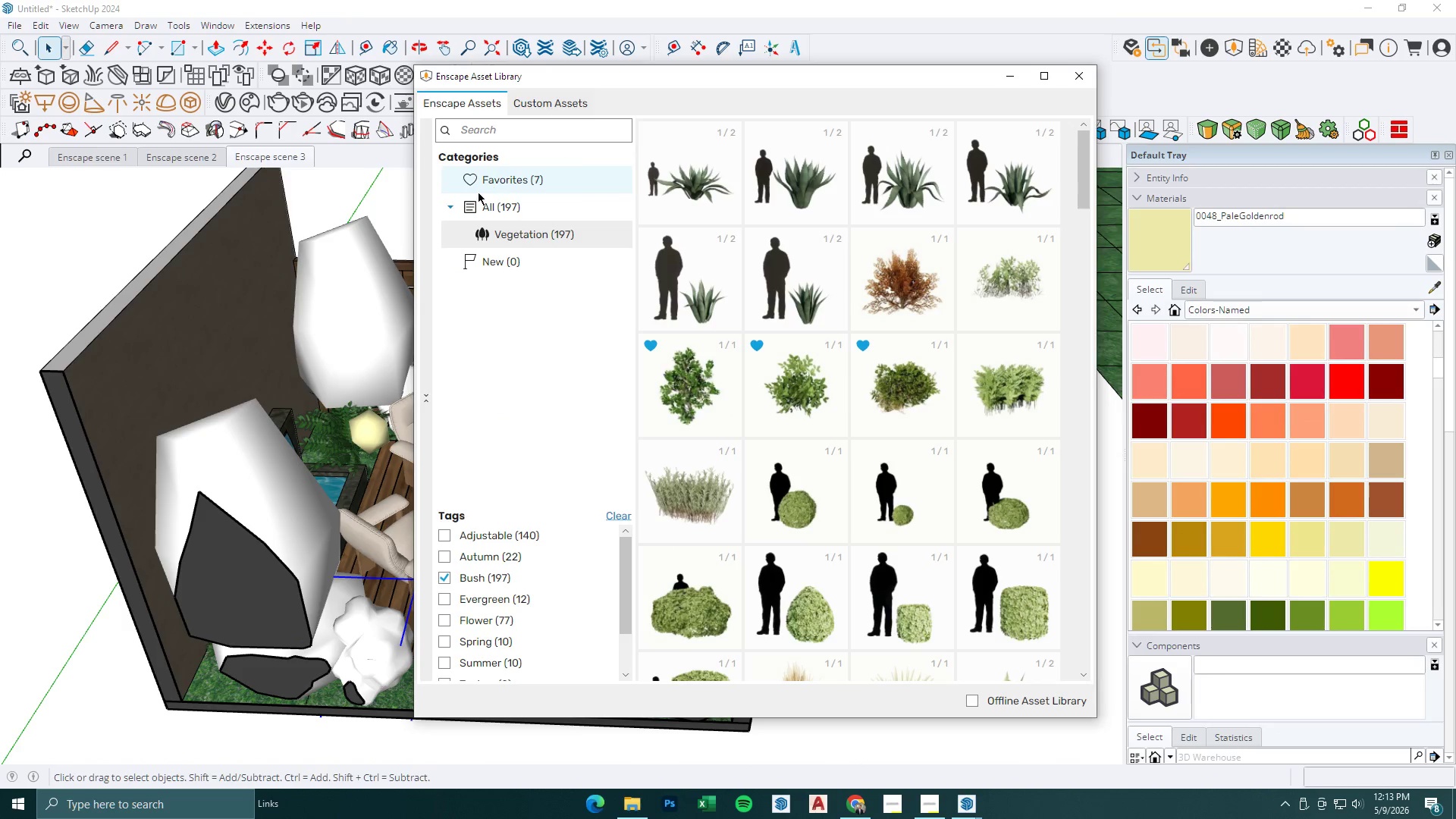 
left_click([519, 129])
 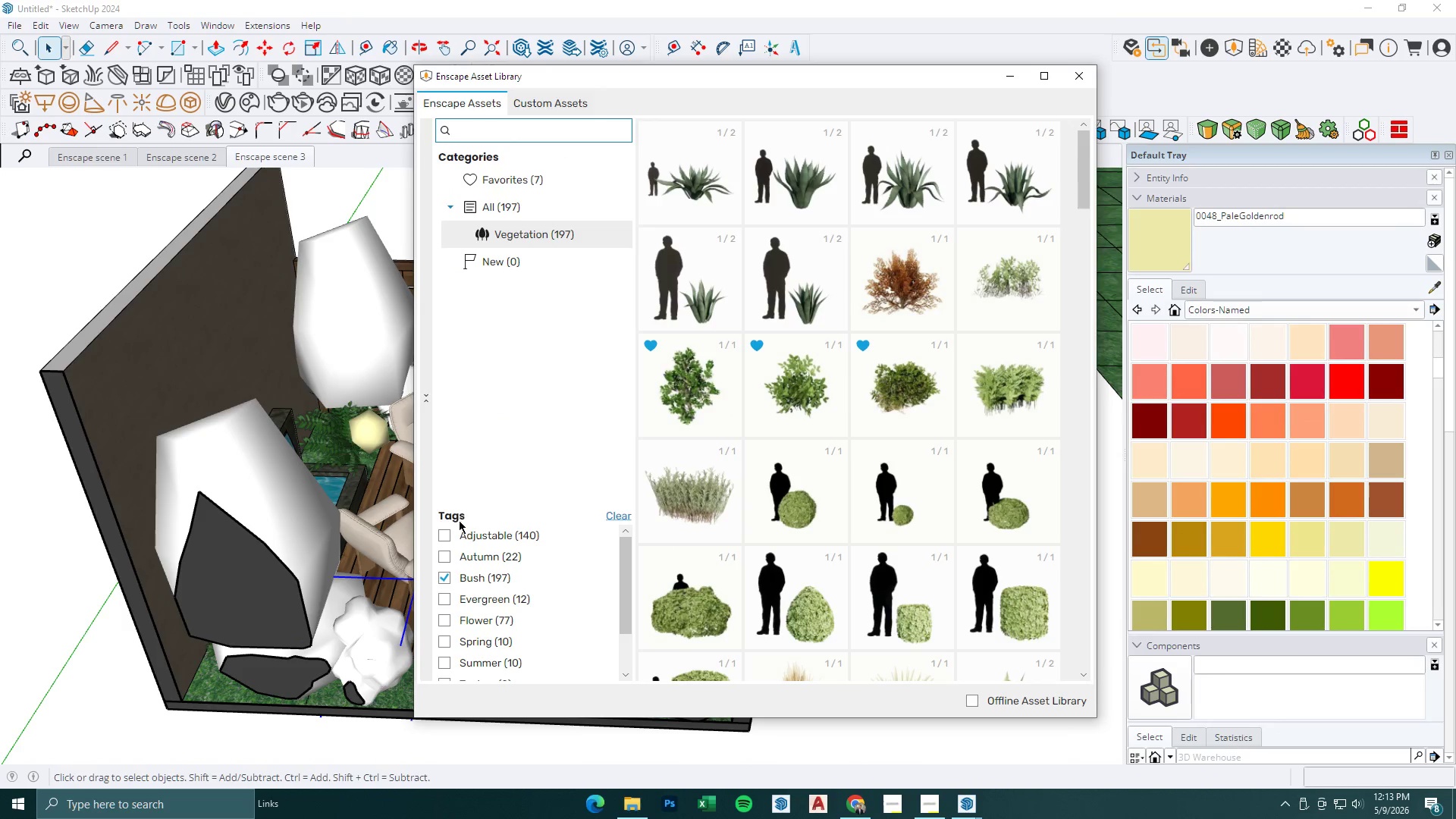 
left_click([444, 578])
 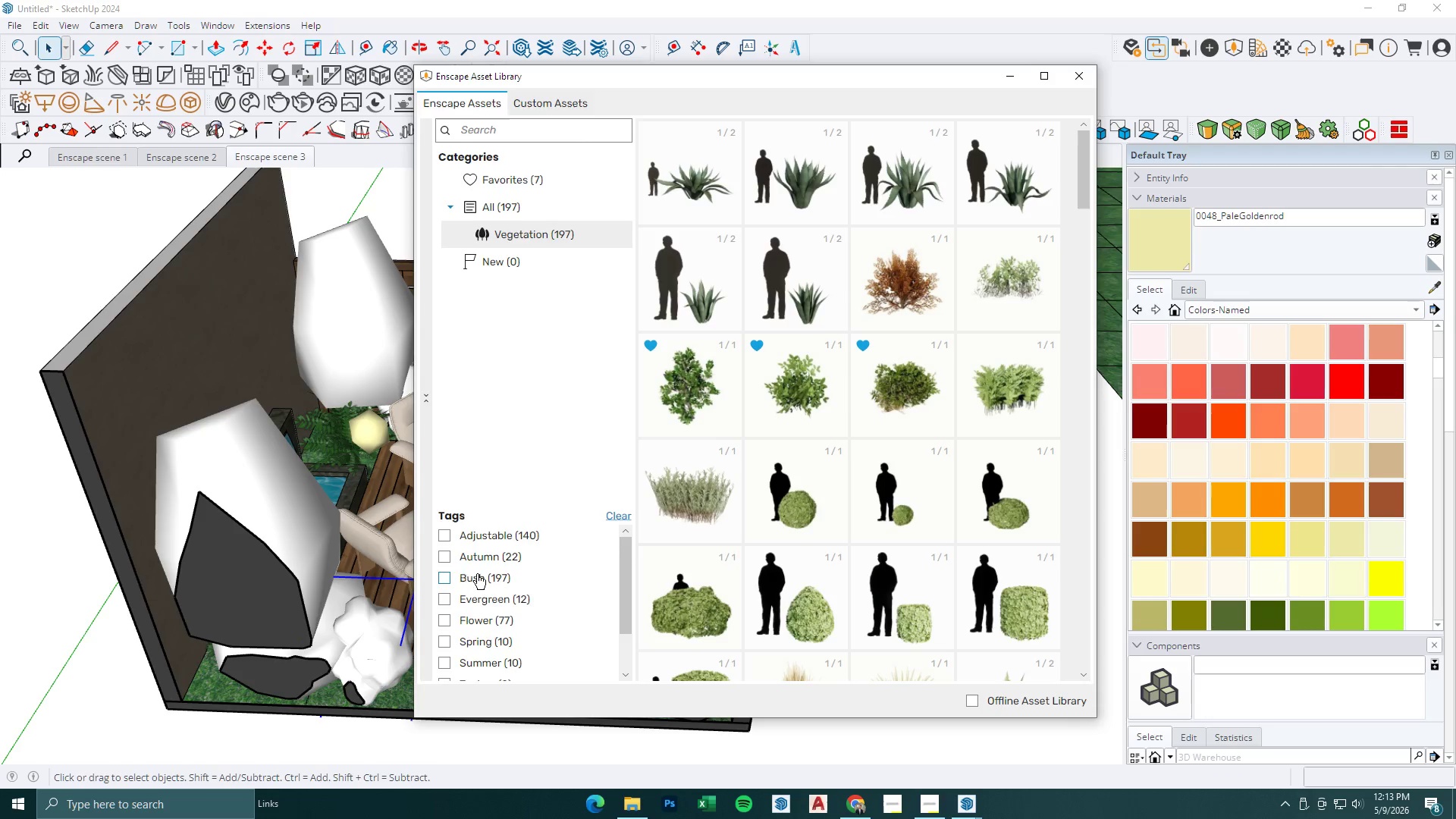 
scroll: coordinate [465, 598], scroll_direction: none, amount: 0.0